 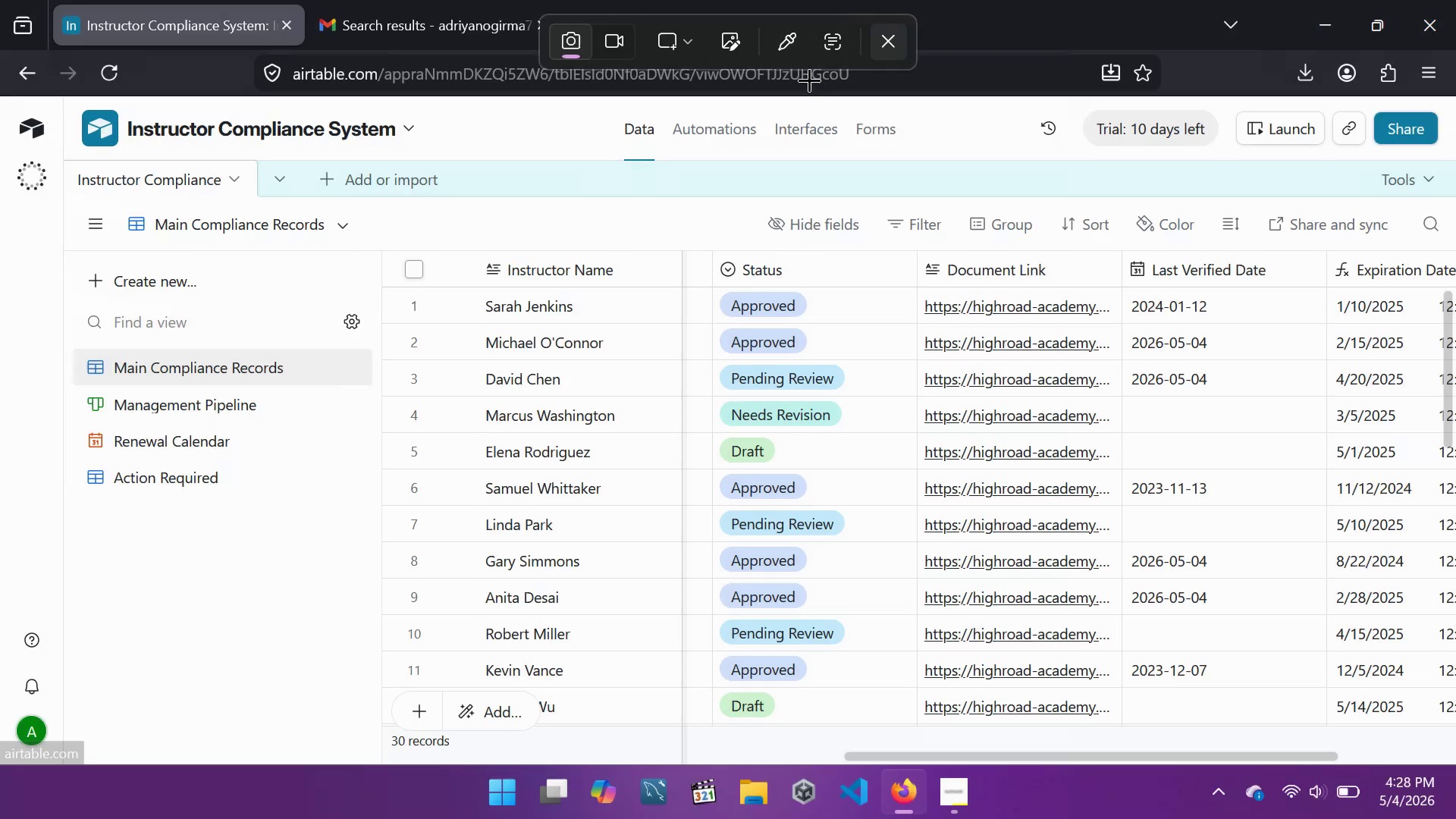 
left_click([236, 410])
 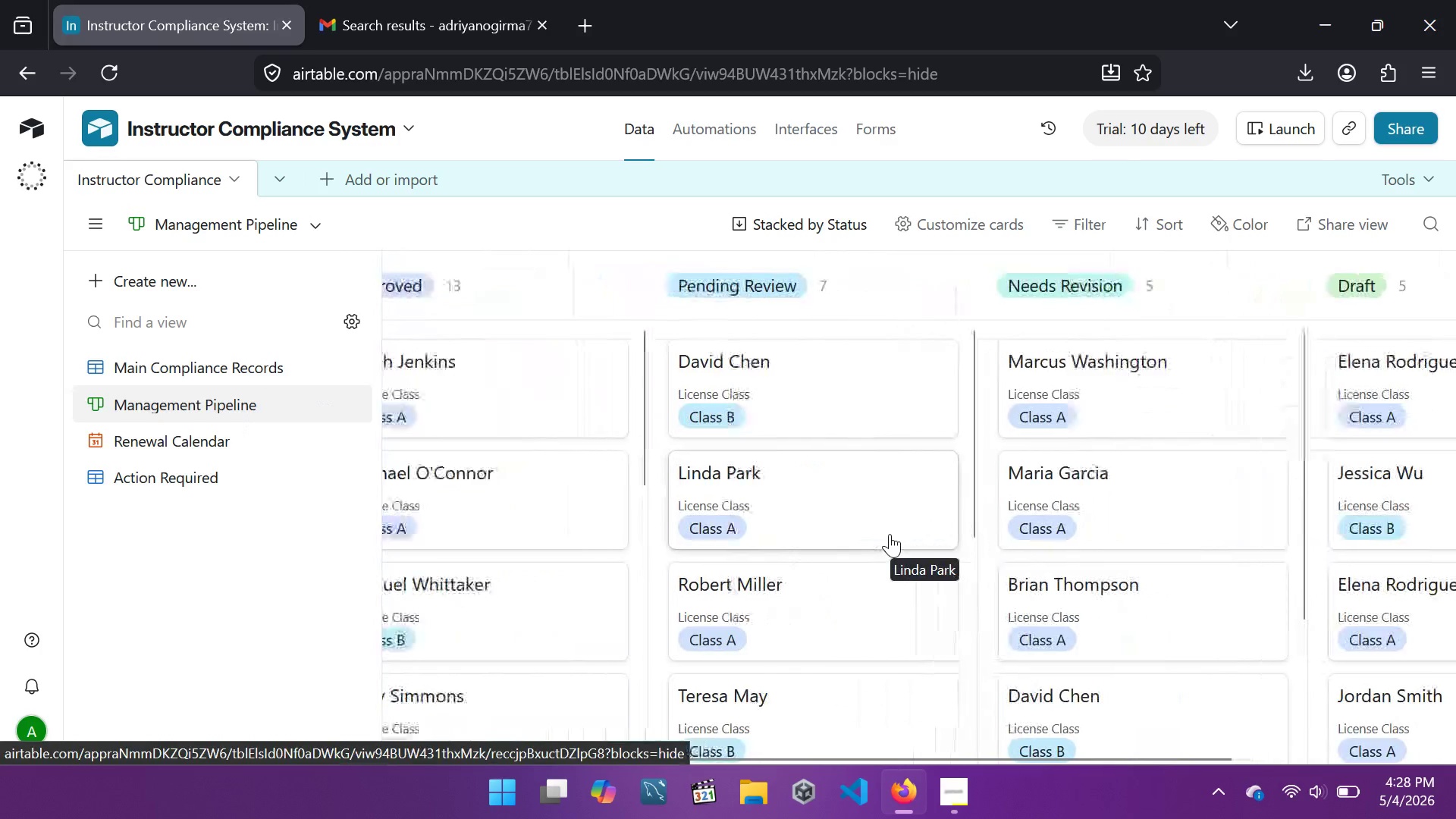 
key(Meta+Shift+S)
 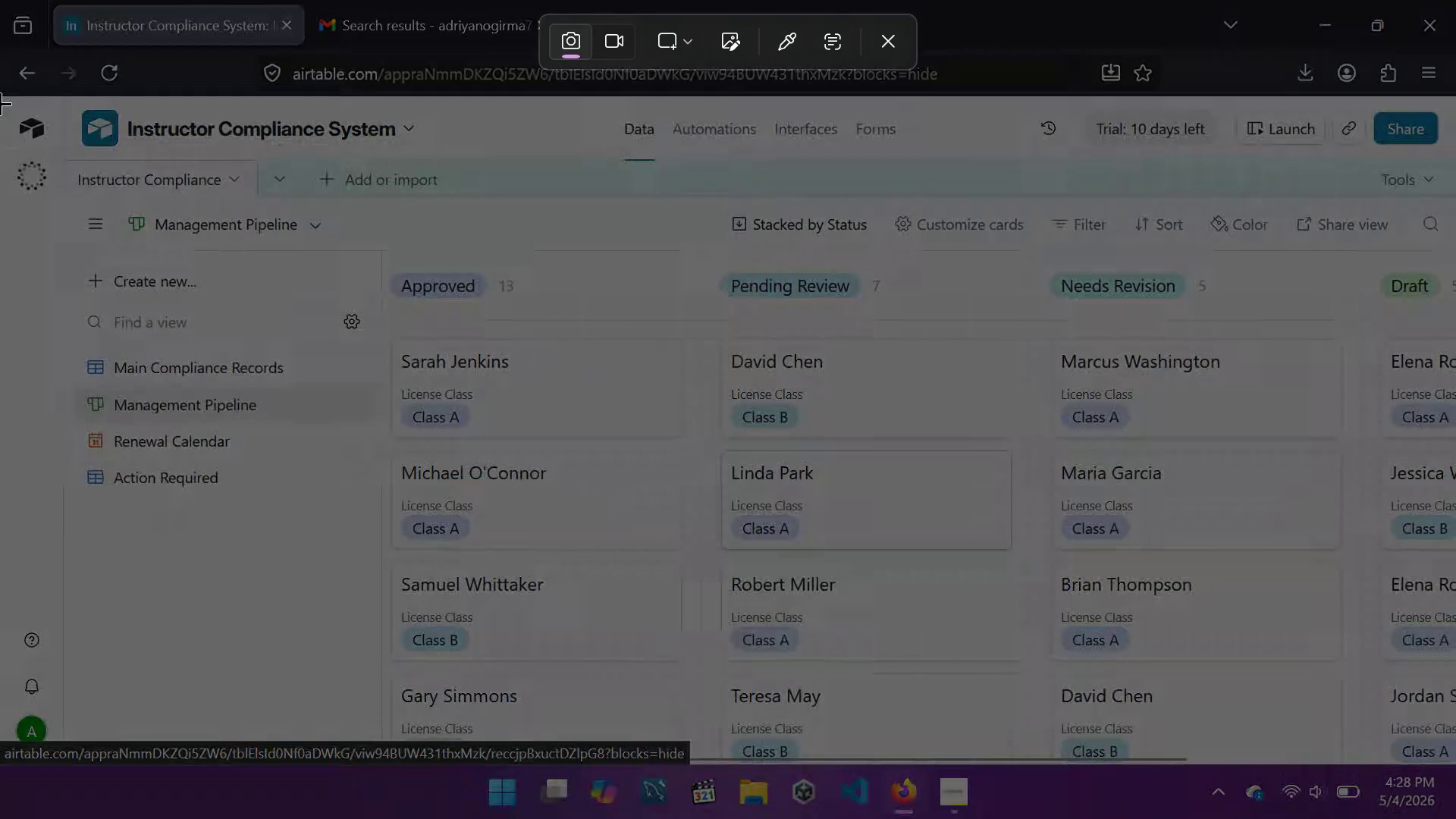 
left_click_drag(start_coordinate=[0, 102], to_coordinate=[1452, 761])
 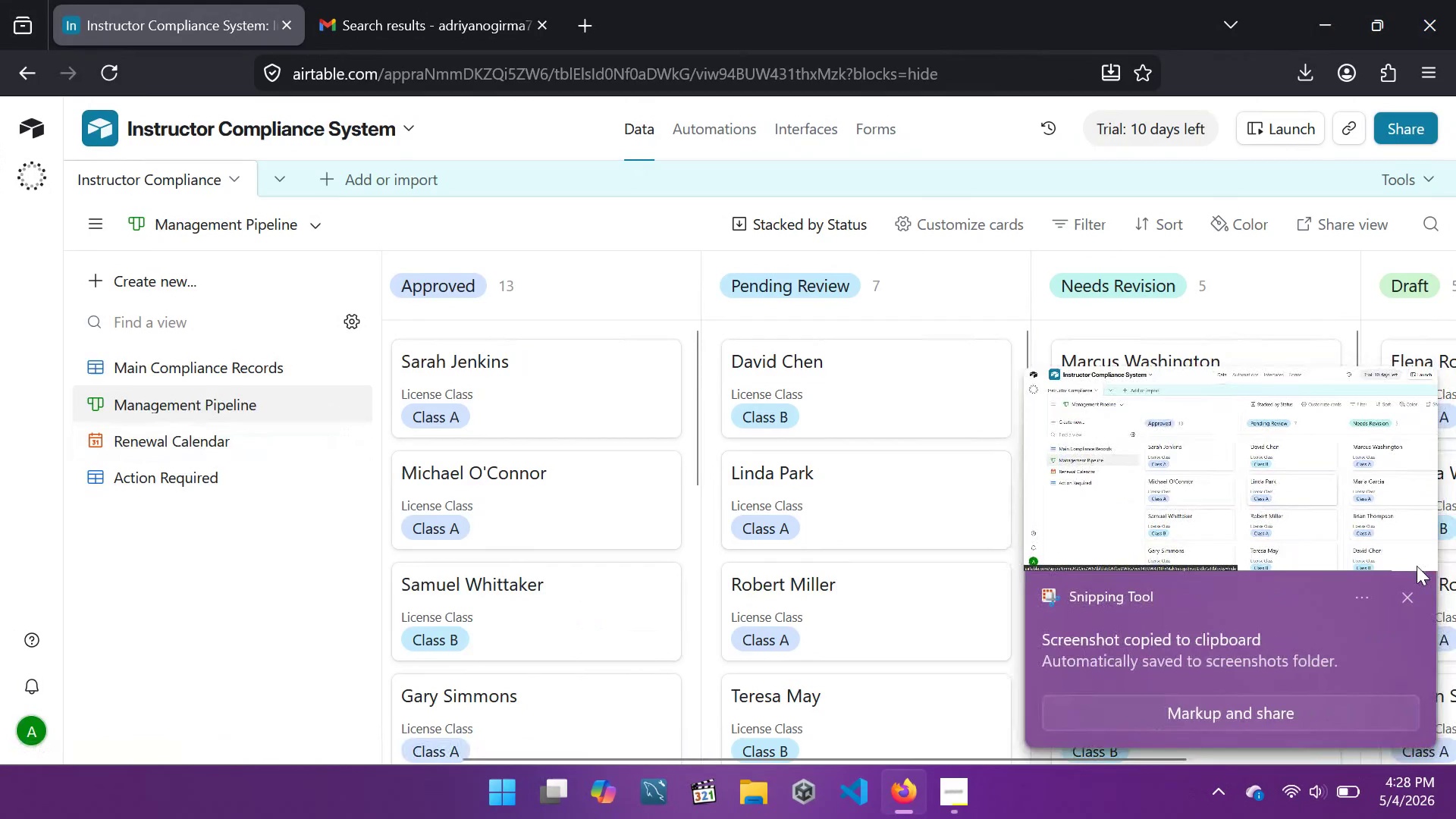 
left_click([1407, 600])
 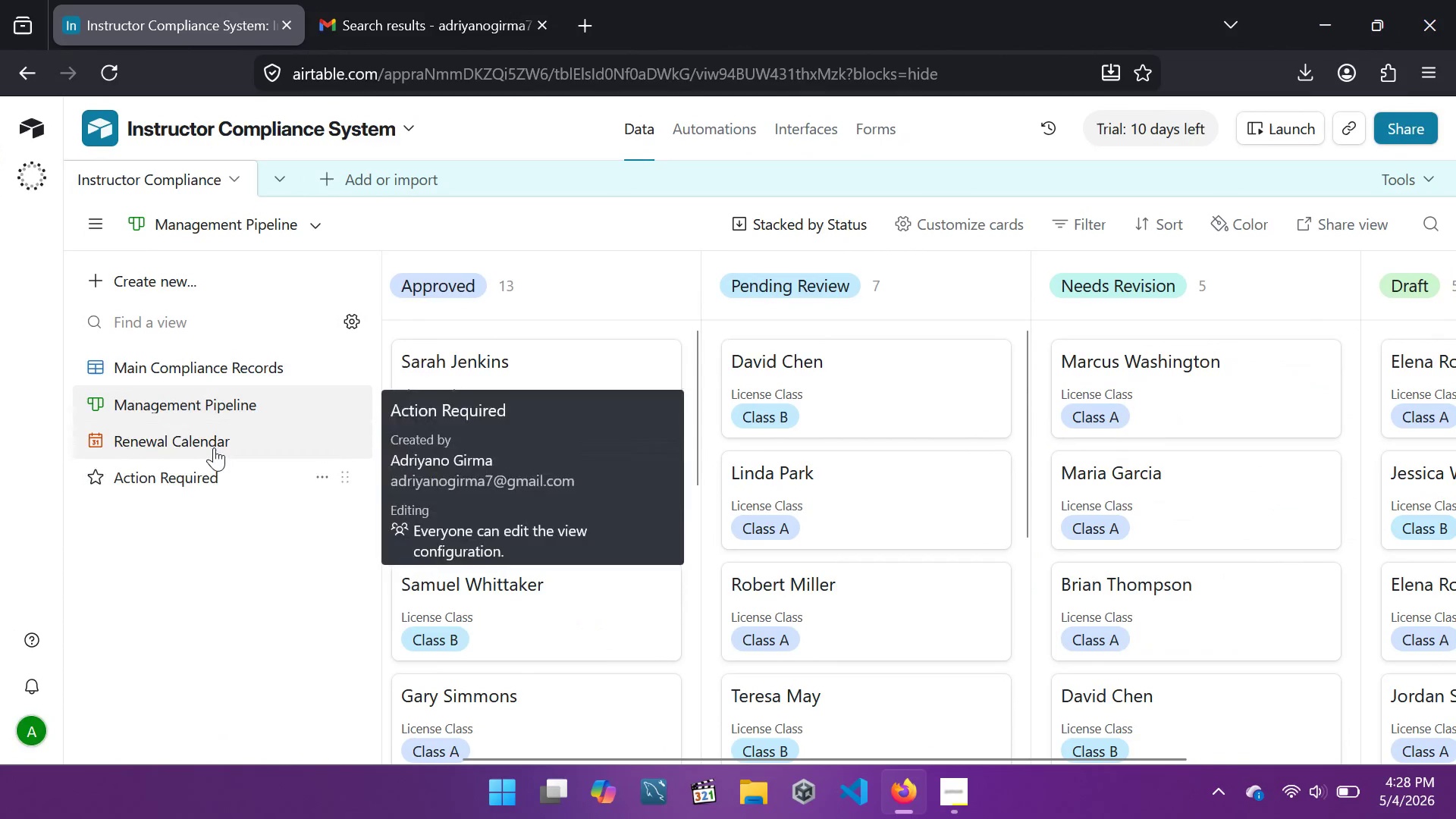 
left_click([215, 446])
 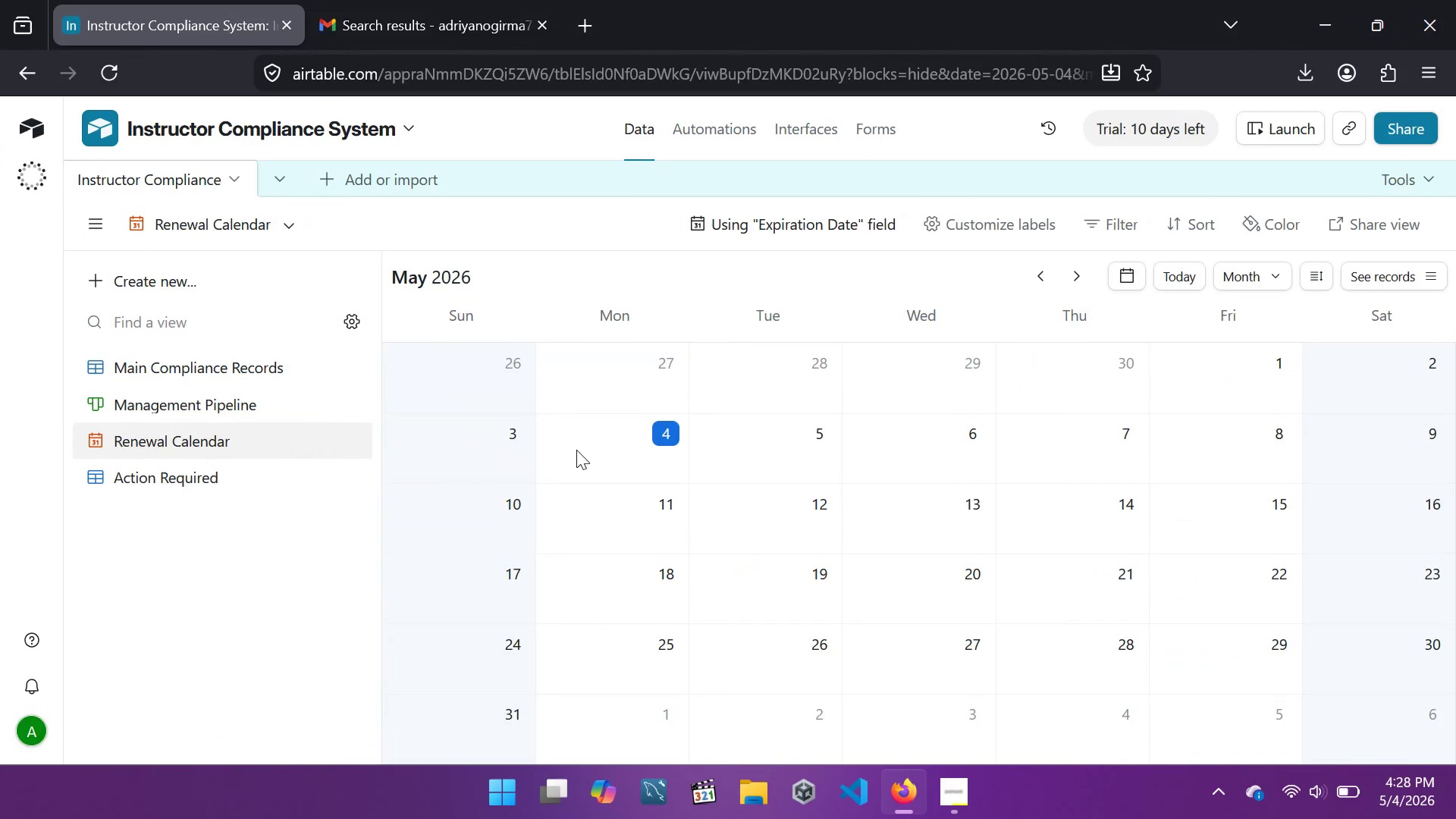 
key(Meta+Shift+S)
 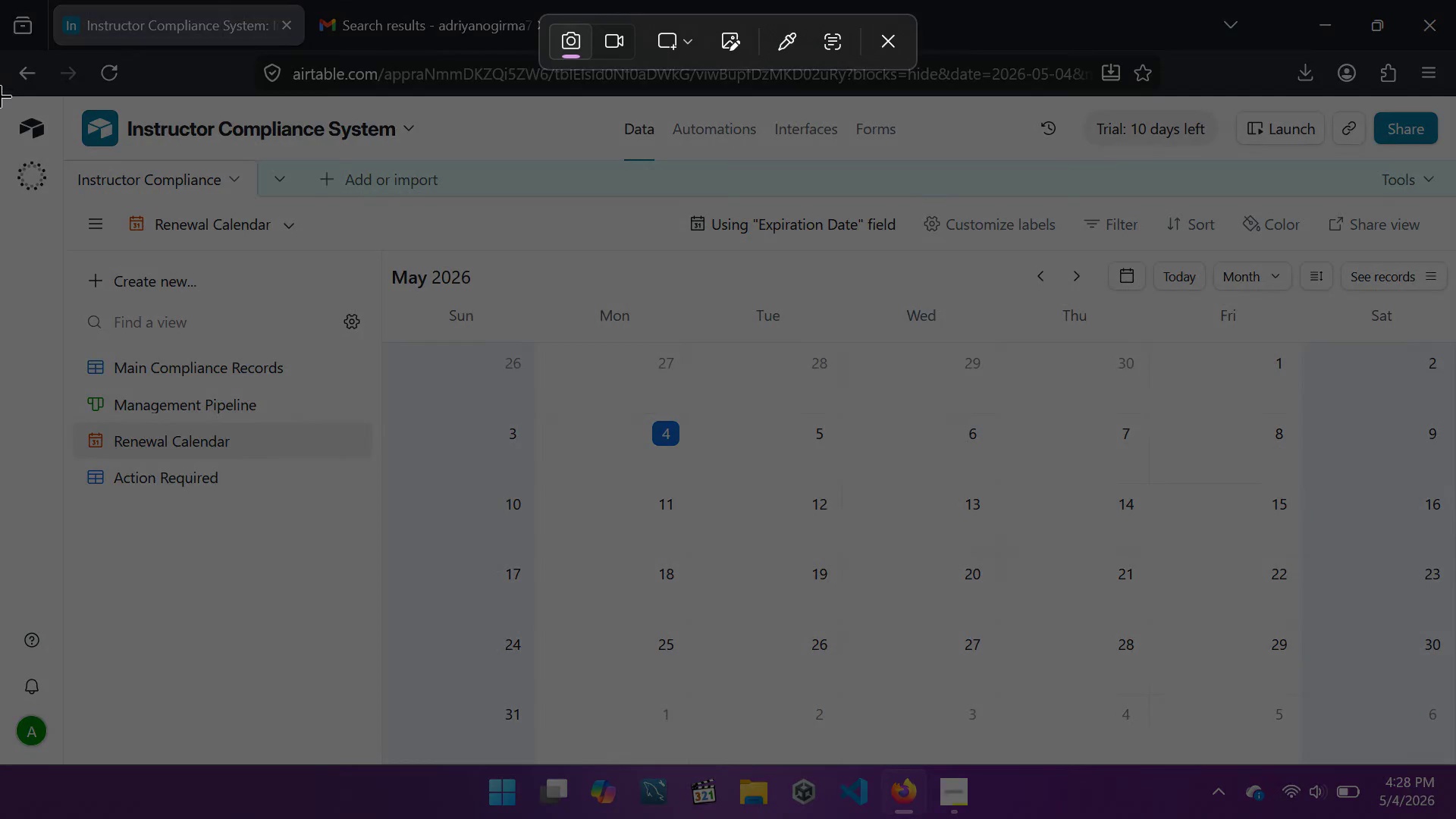 
left_click_drag(start_coordinate=[0, 98], to_coordinate=[1455, 758])
 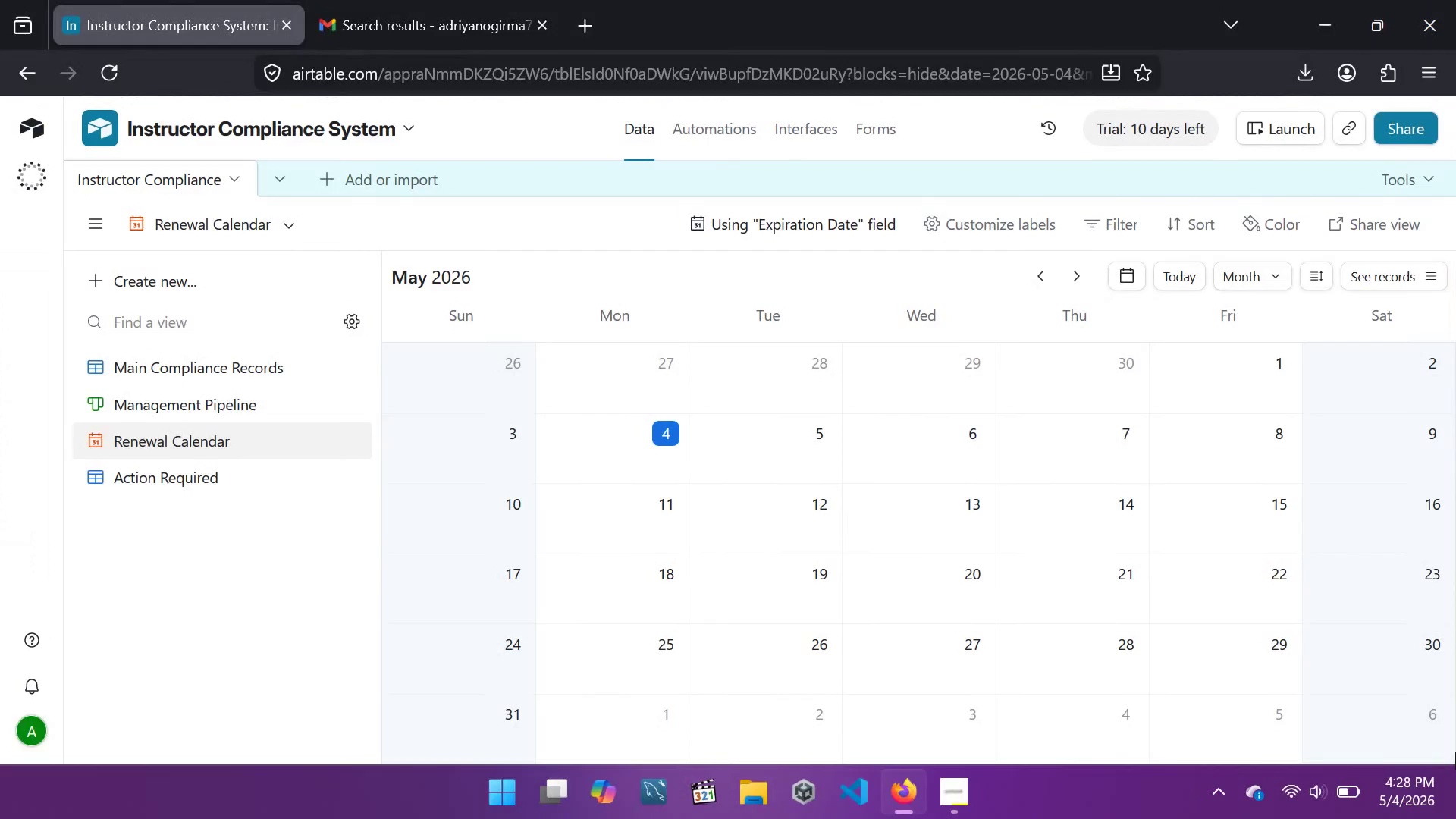 
mouse_move([1451, 736])
 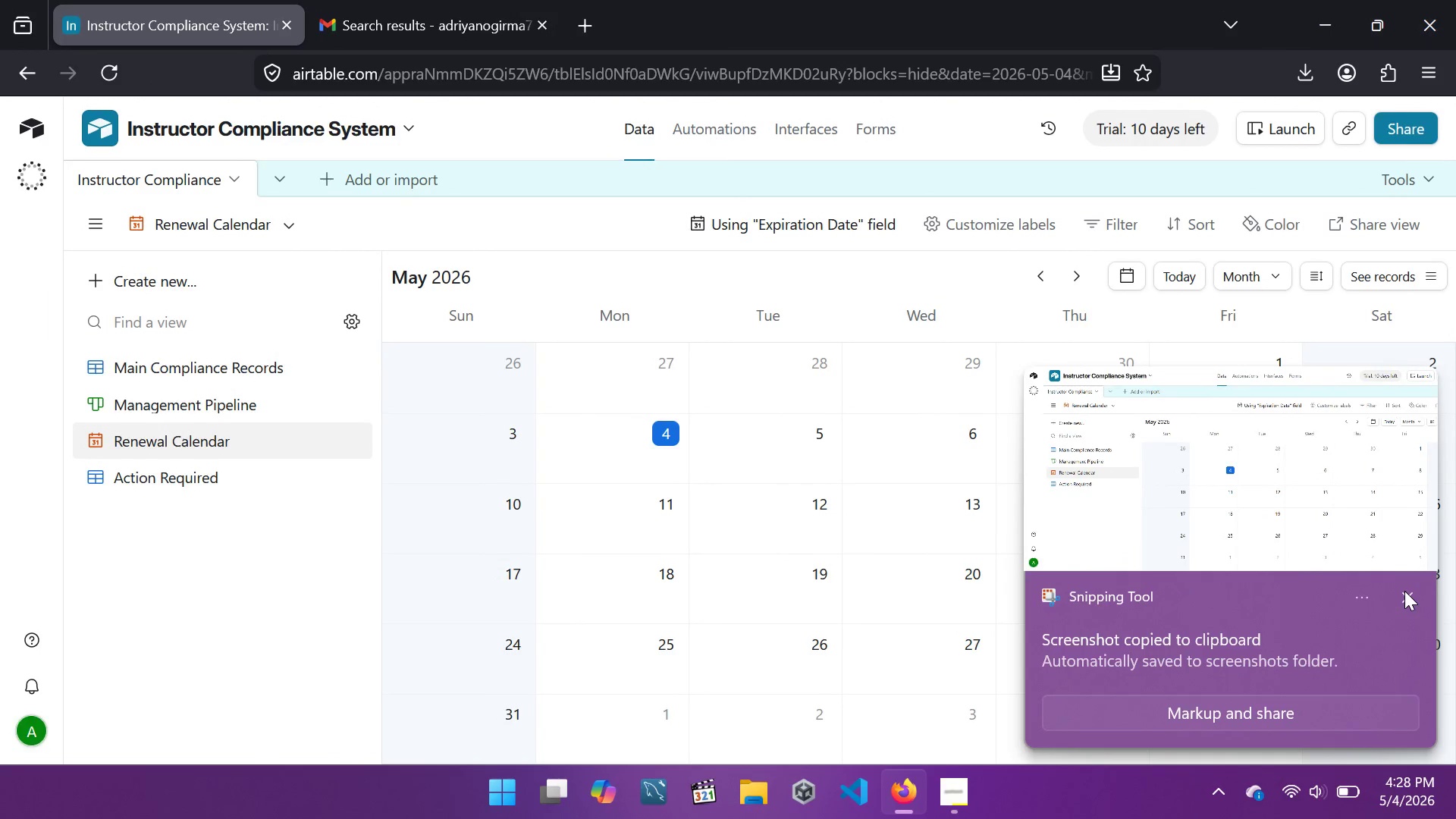 
left_click([1404, 591])
 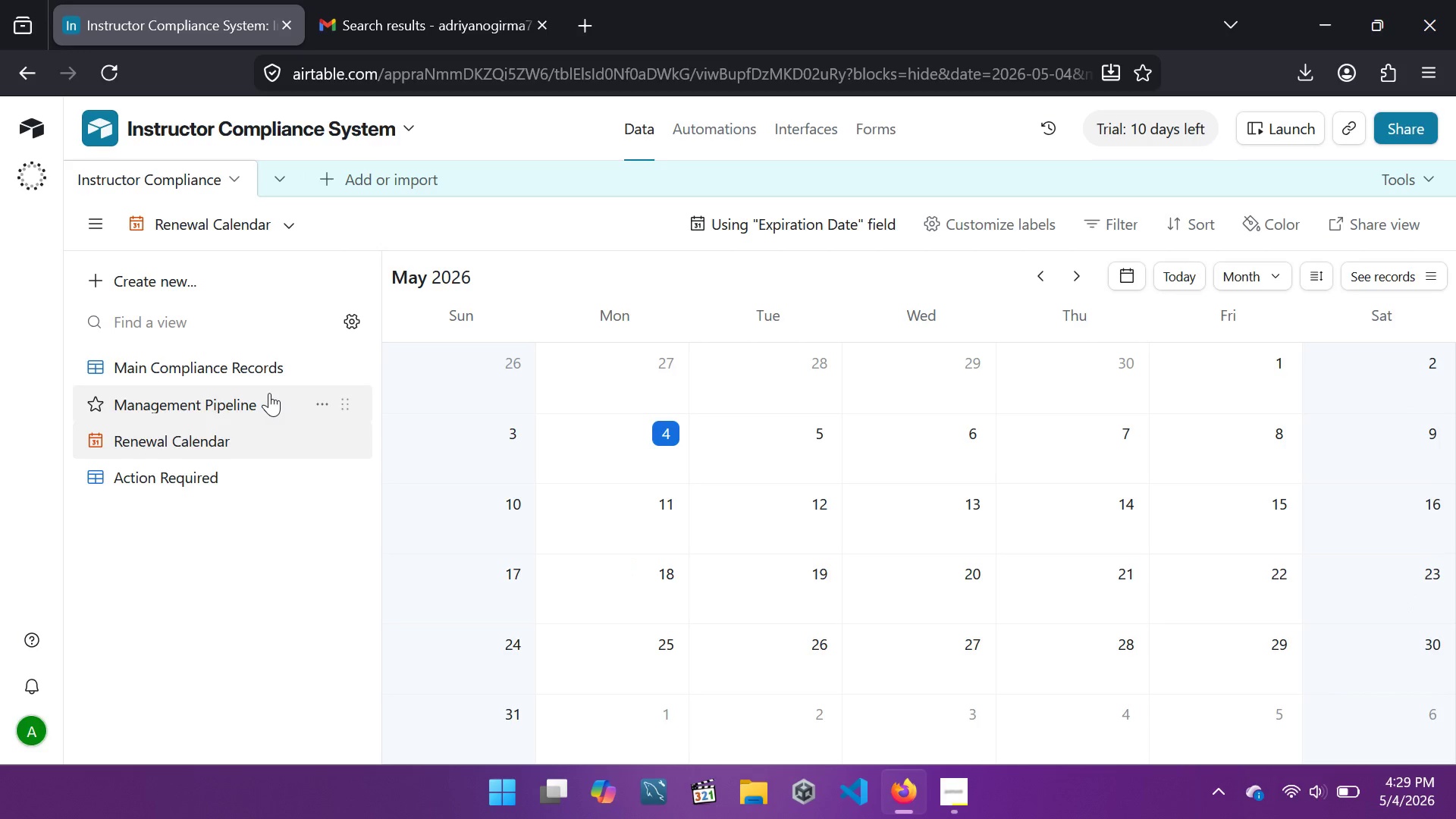 
left_click([253, 365])
 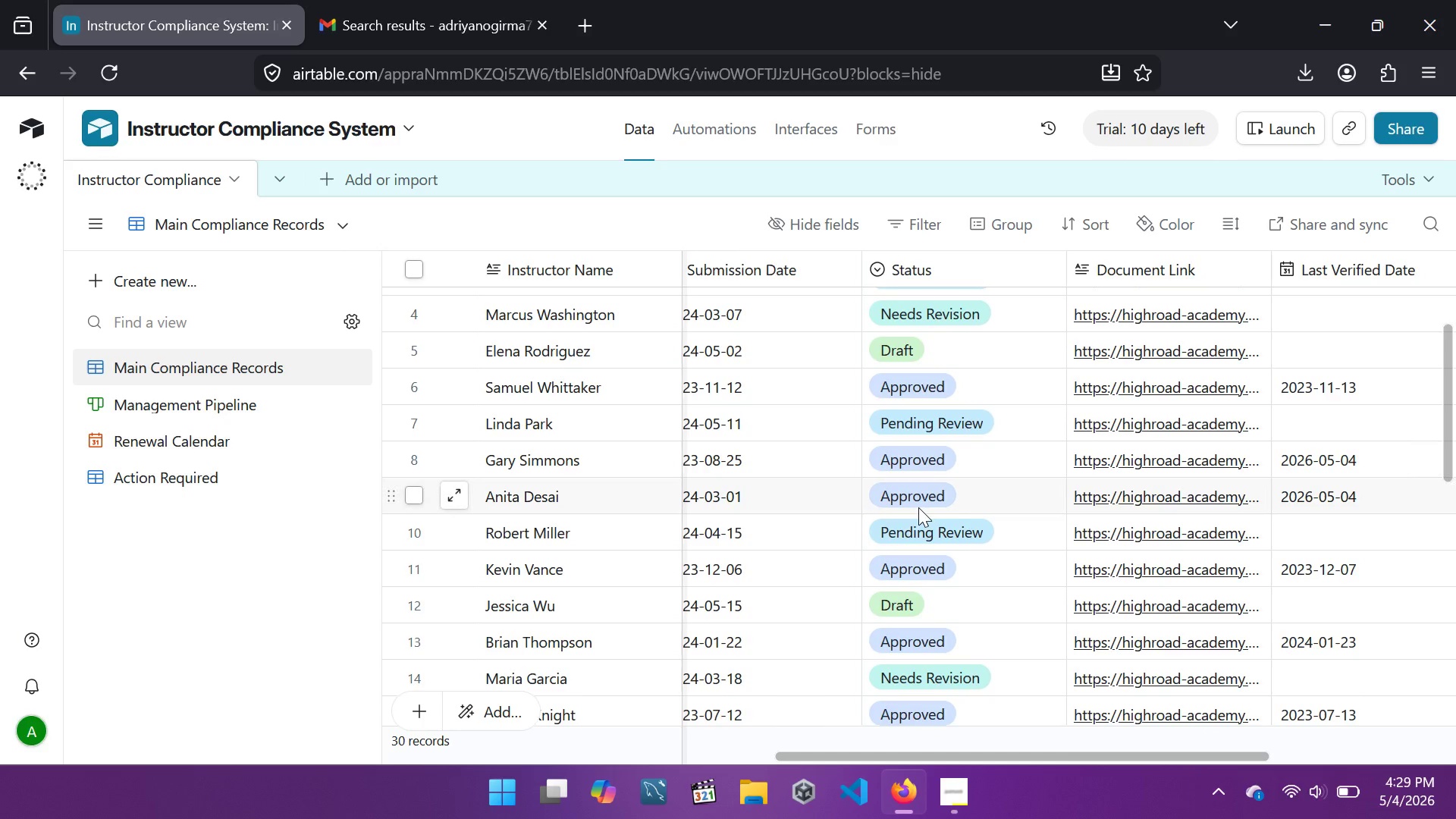 
wait(13.61)
 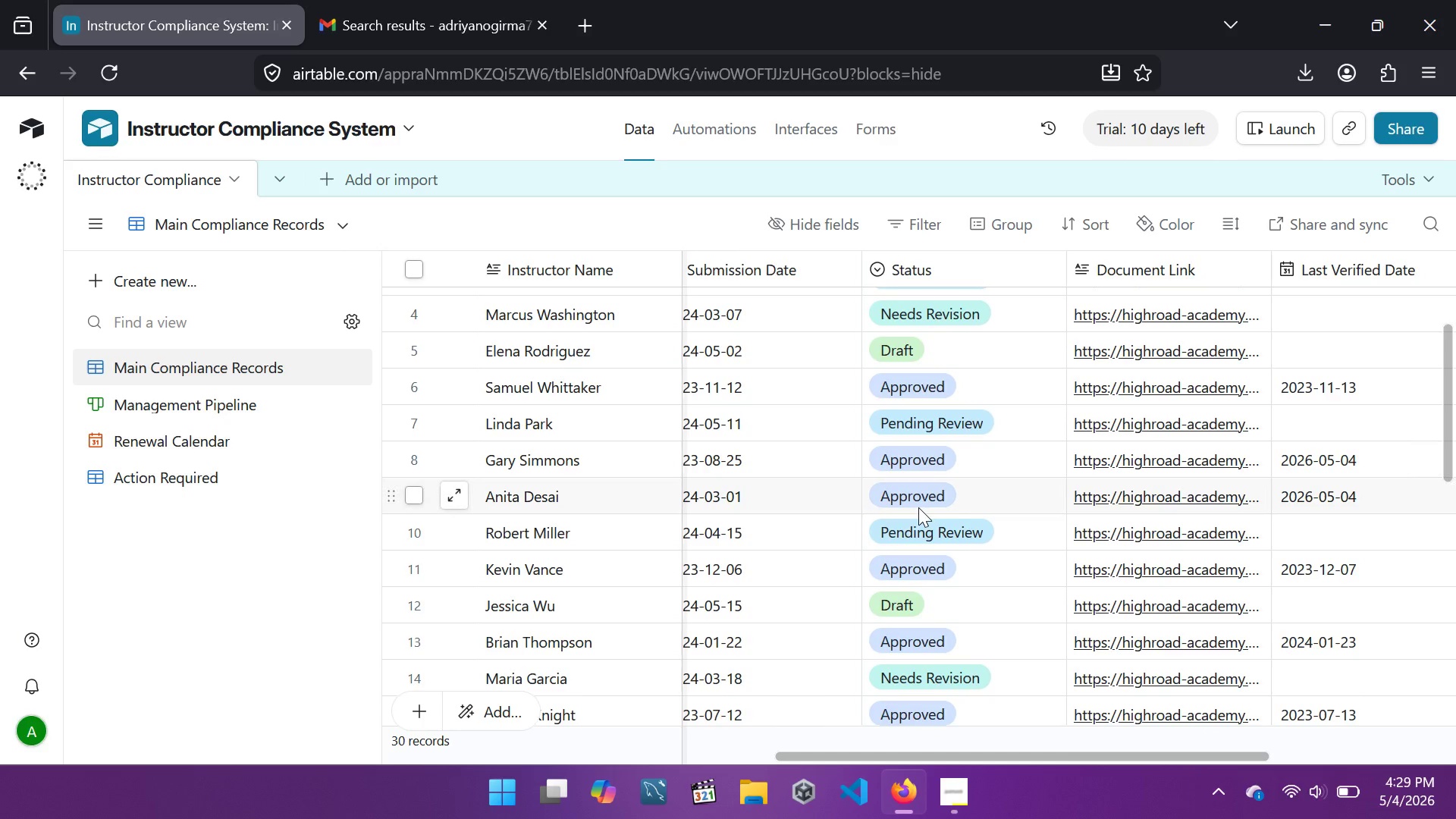 
double_click([1094, 546])
 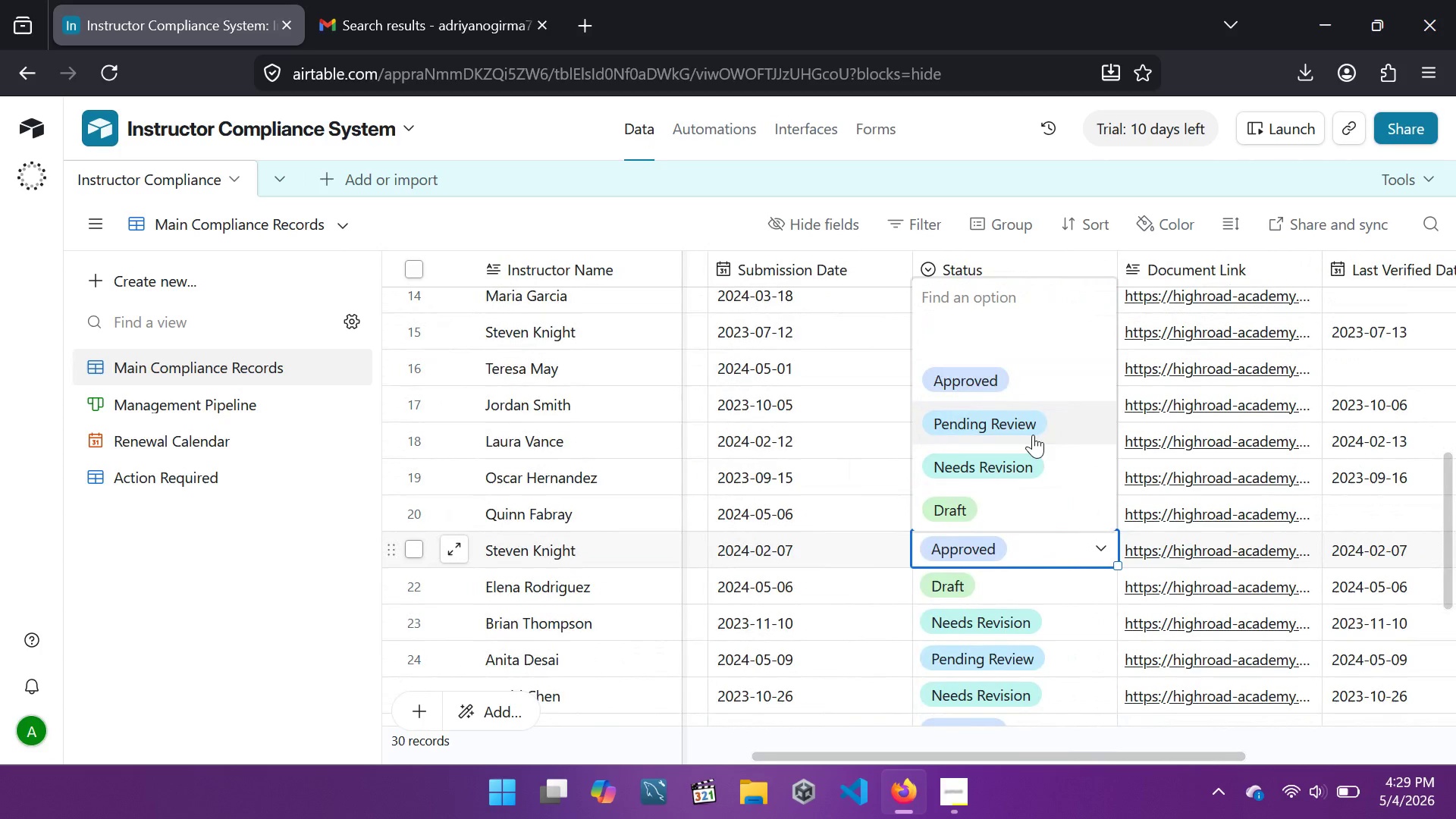 
left_click([1033, 435])
 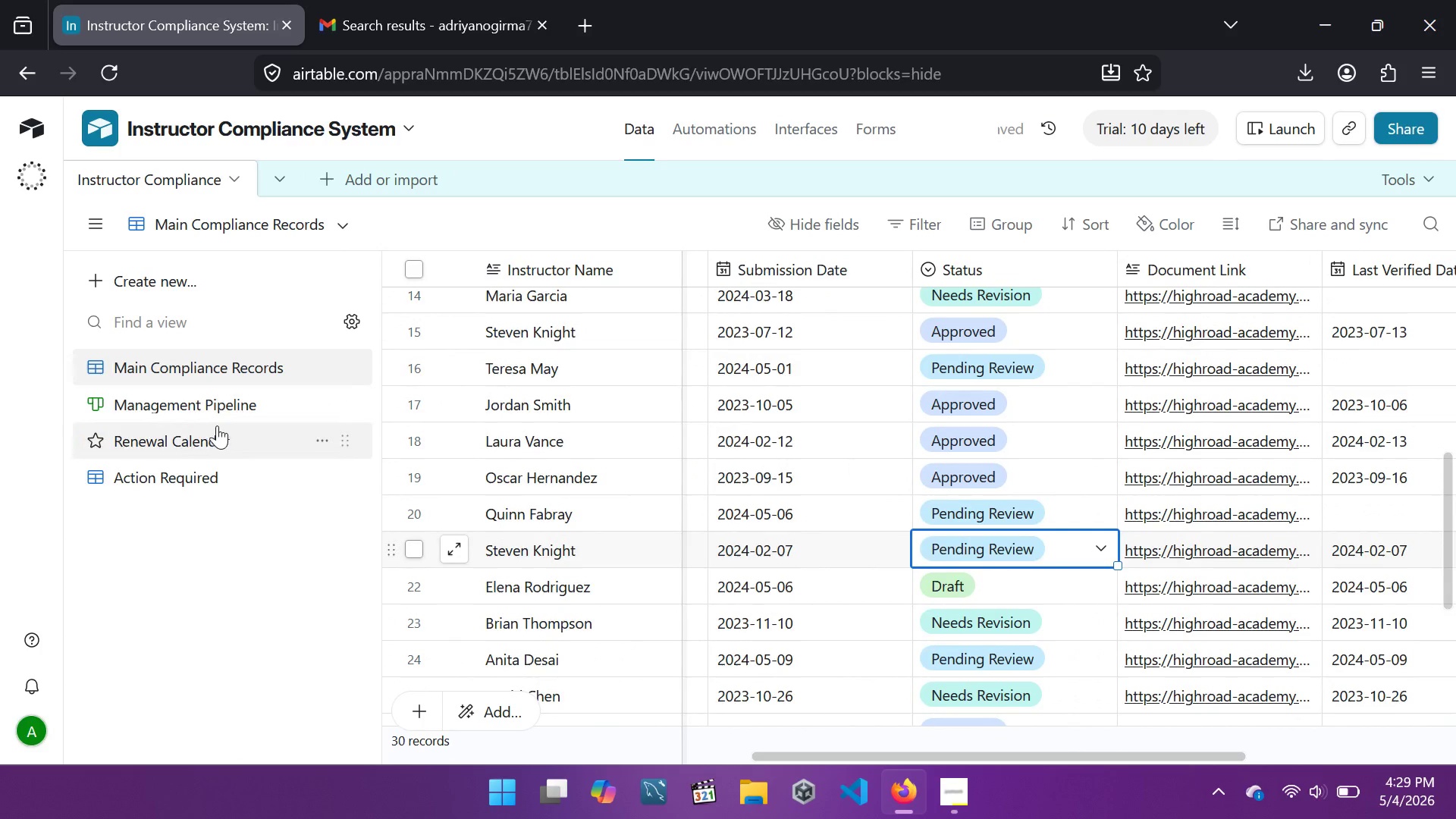 
left_click([231, 414])
 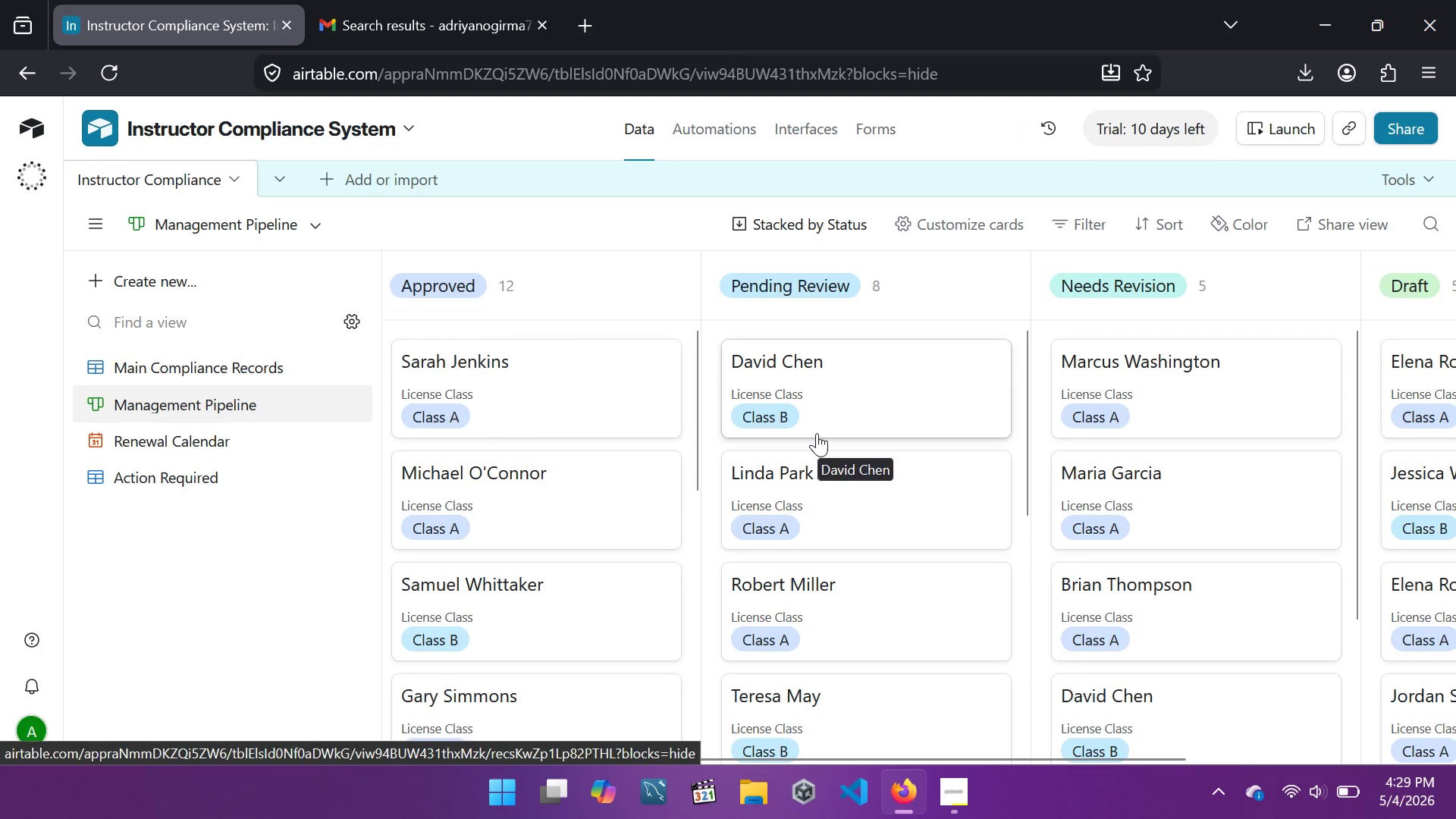 
wait(8.28)
 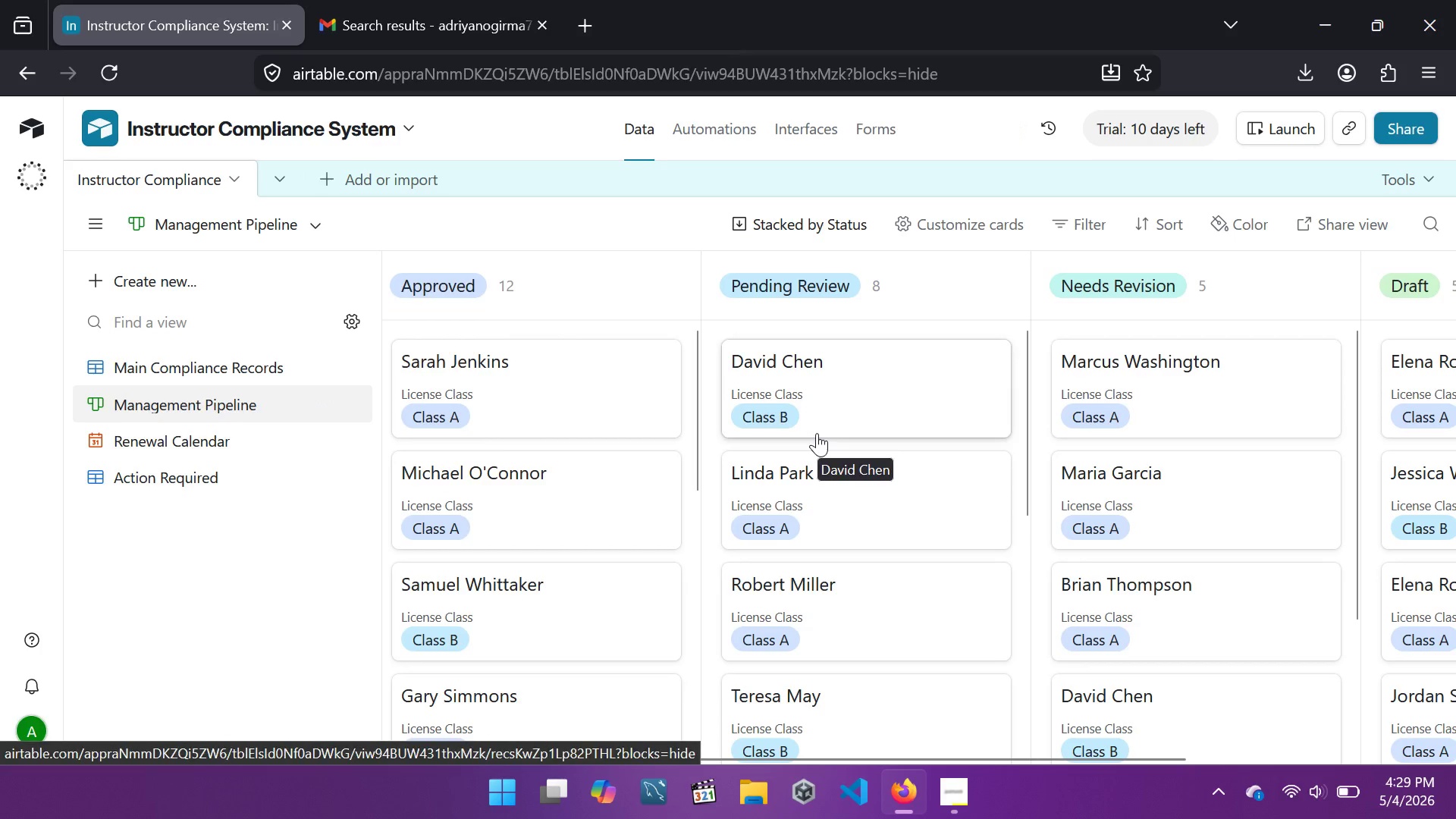 
left_click([431, 27])
 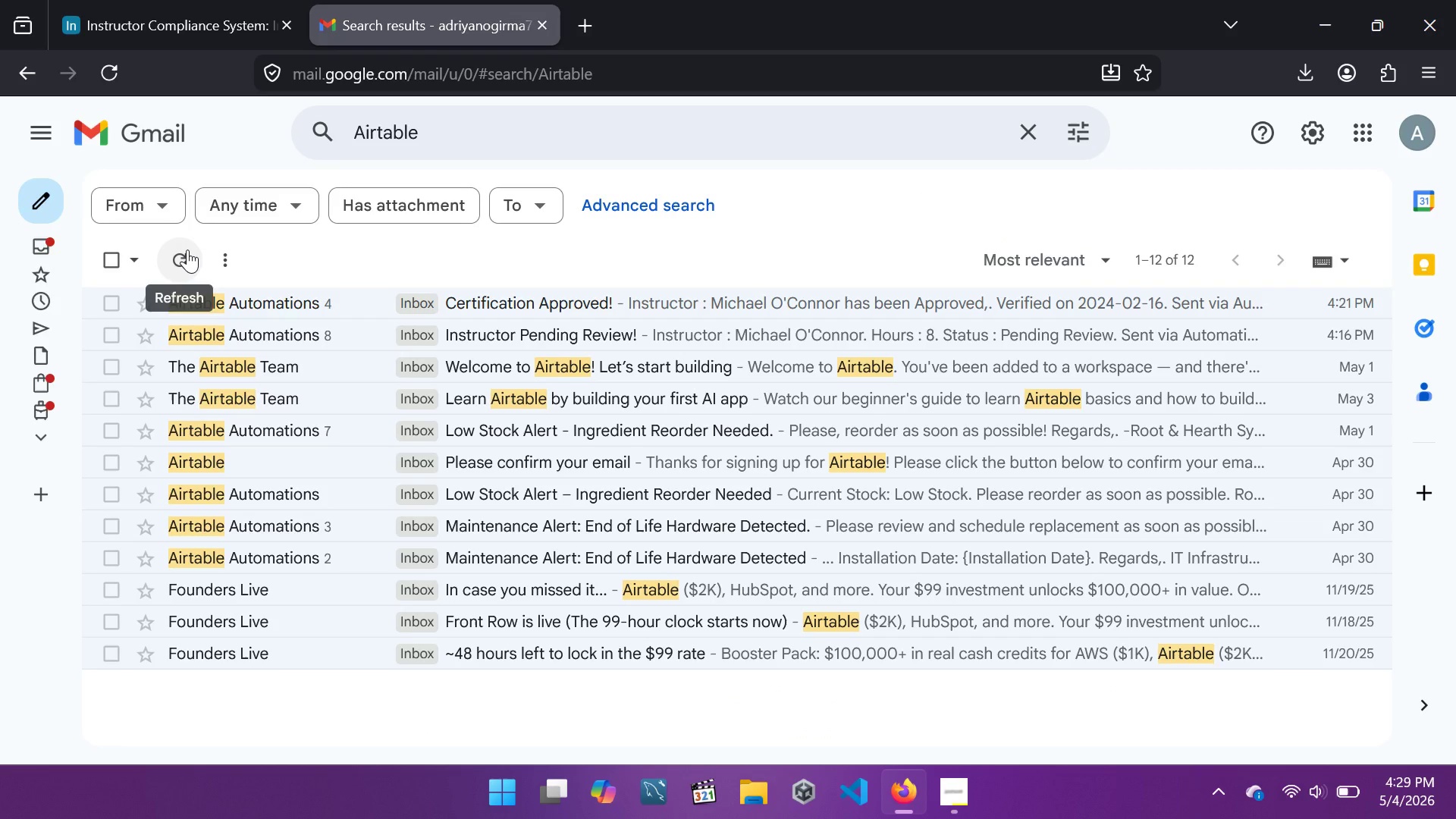 
left_click([187, 249])
 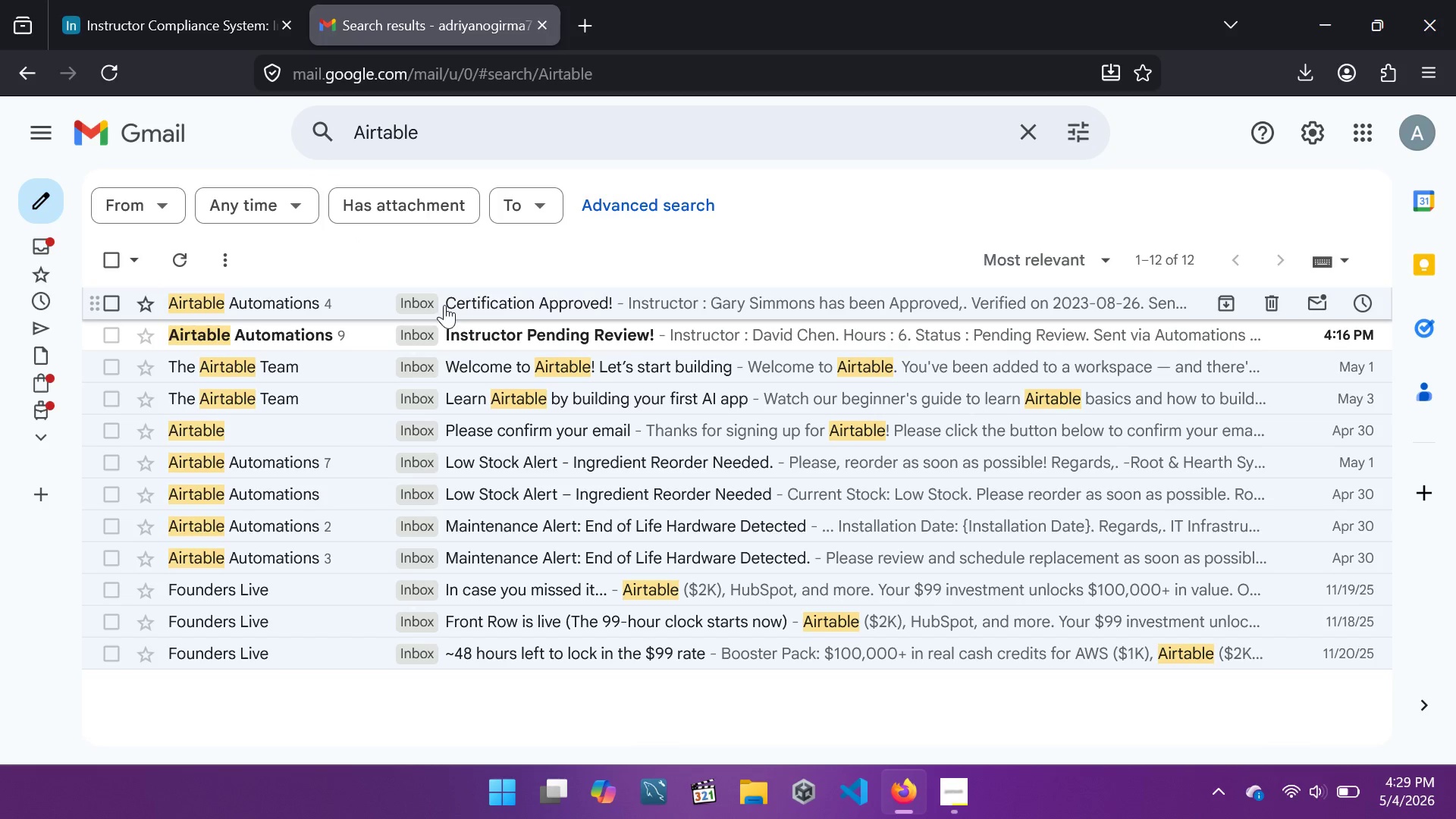 
left_click([466, 337])
 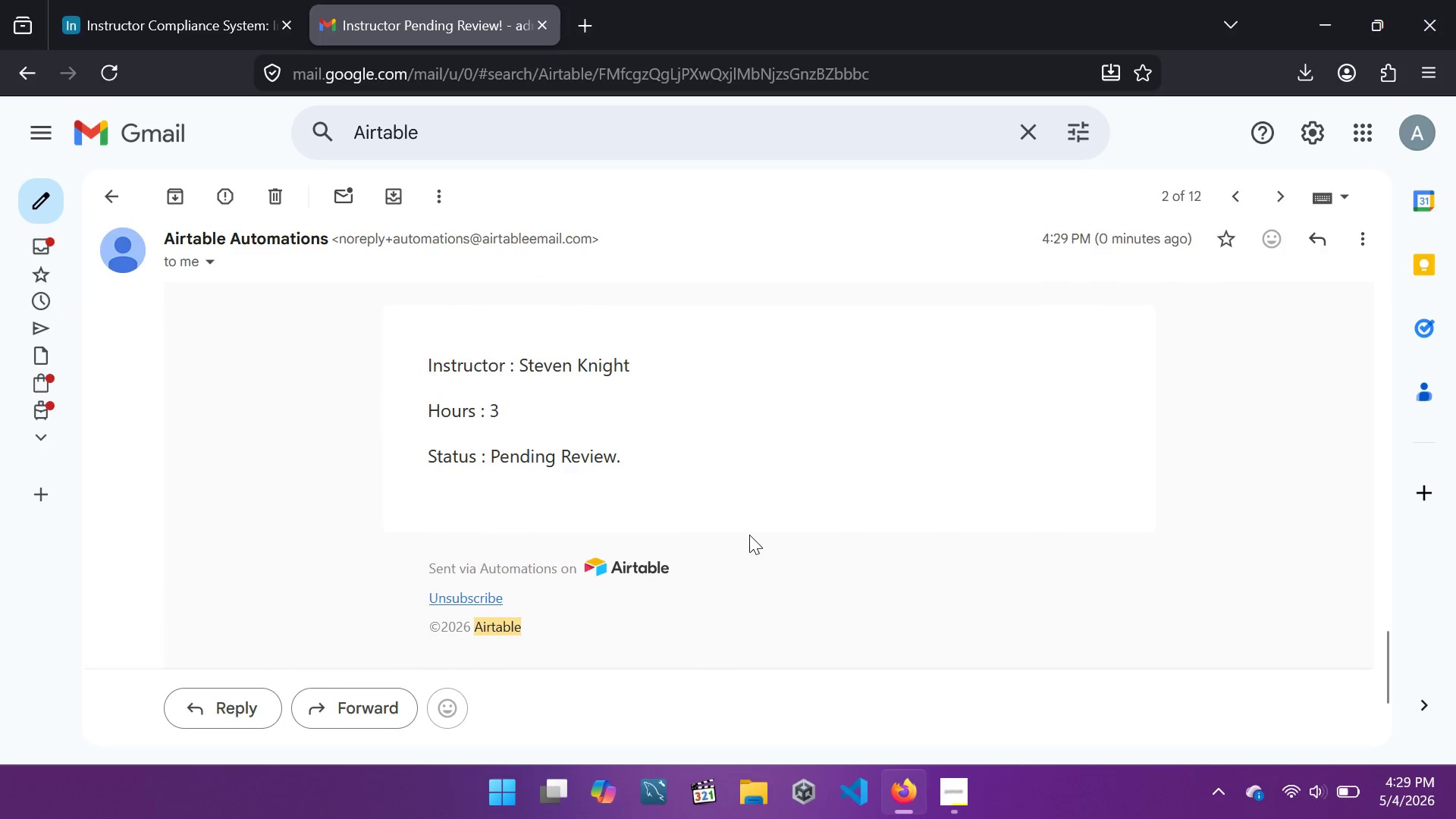 
wait(6.39)
 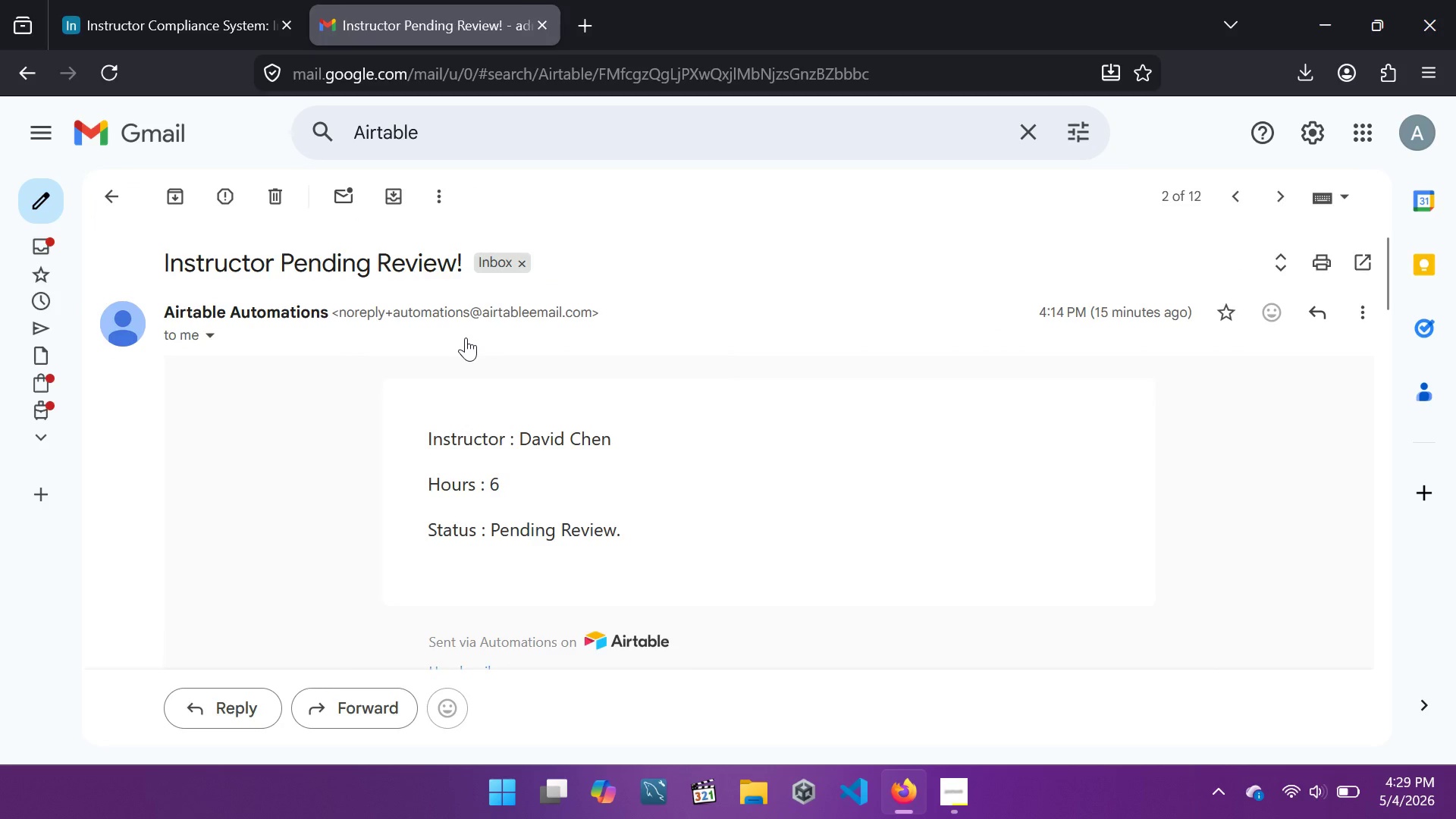 
left_click([193, 0])
 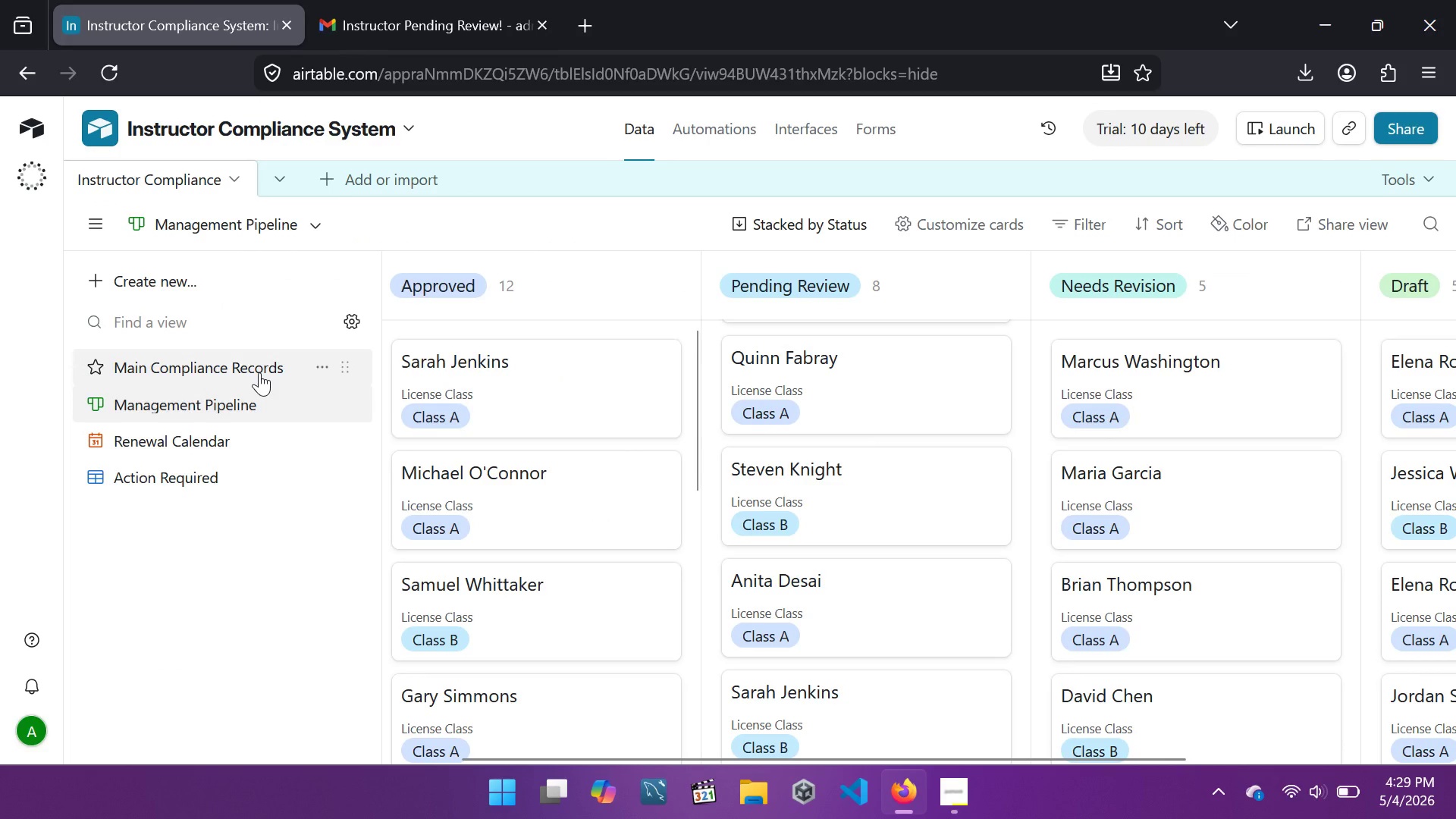 
left_click([259, 372])
 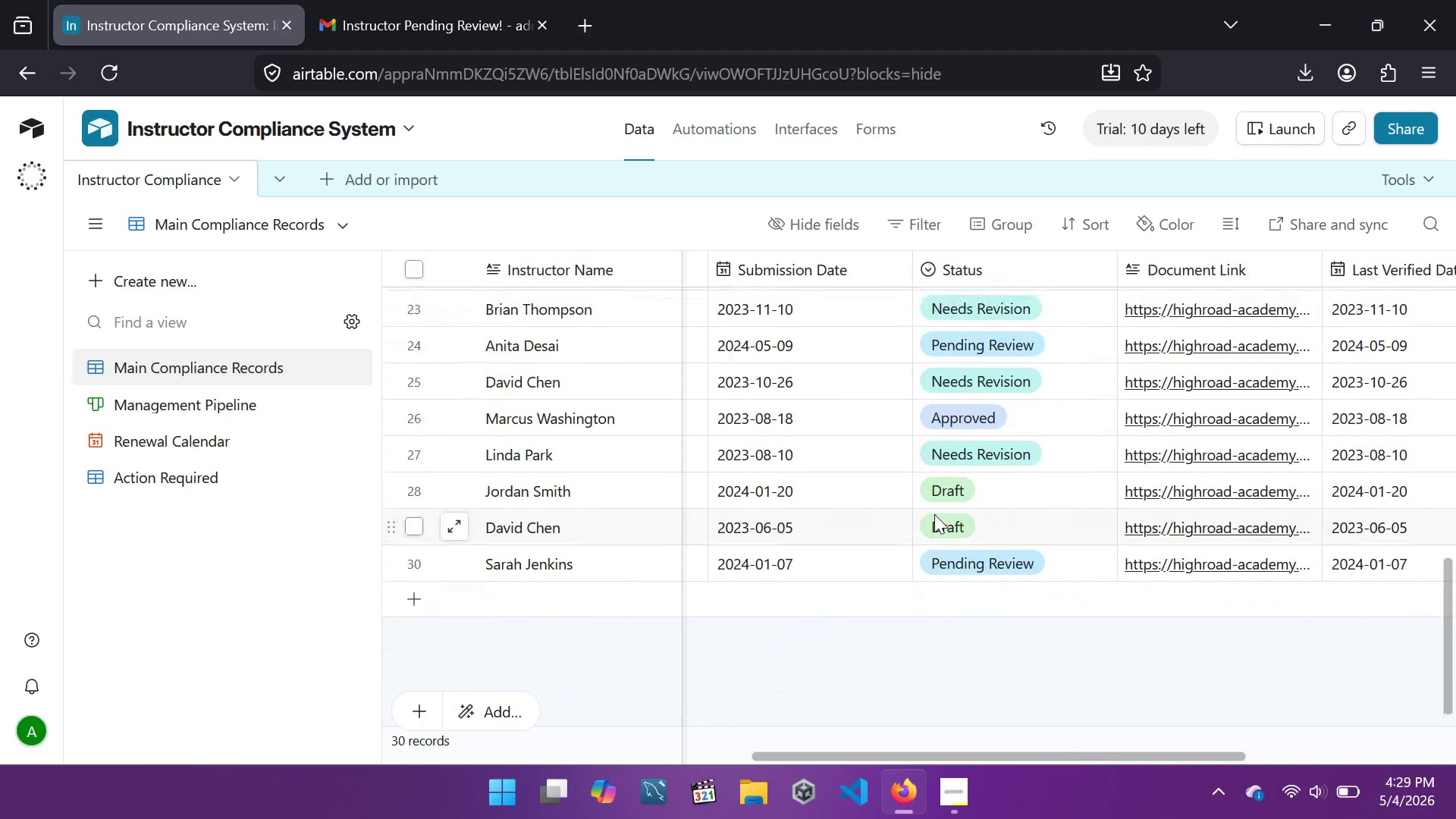 
wait(9.23)
 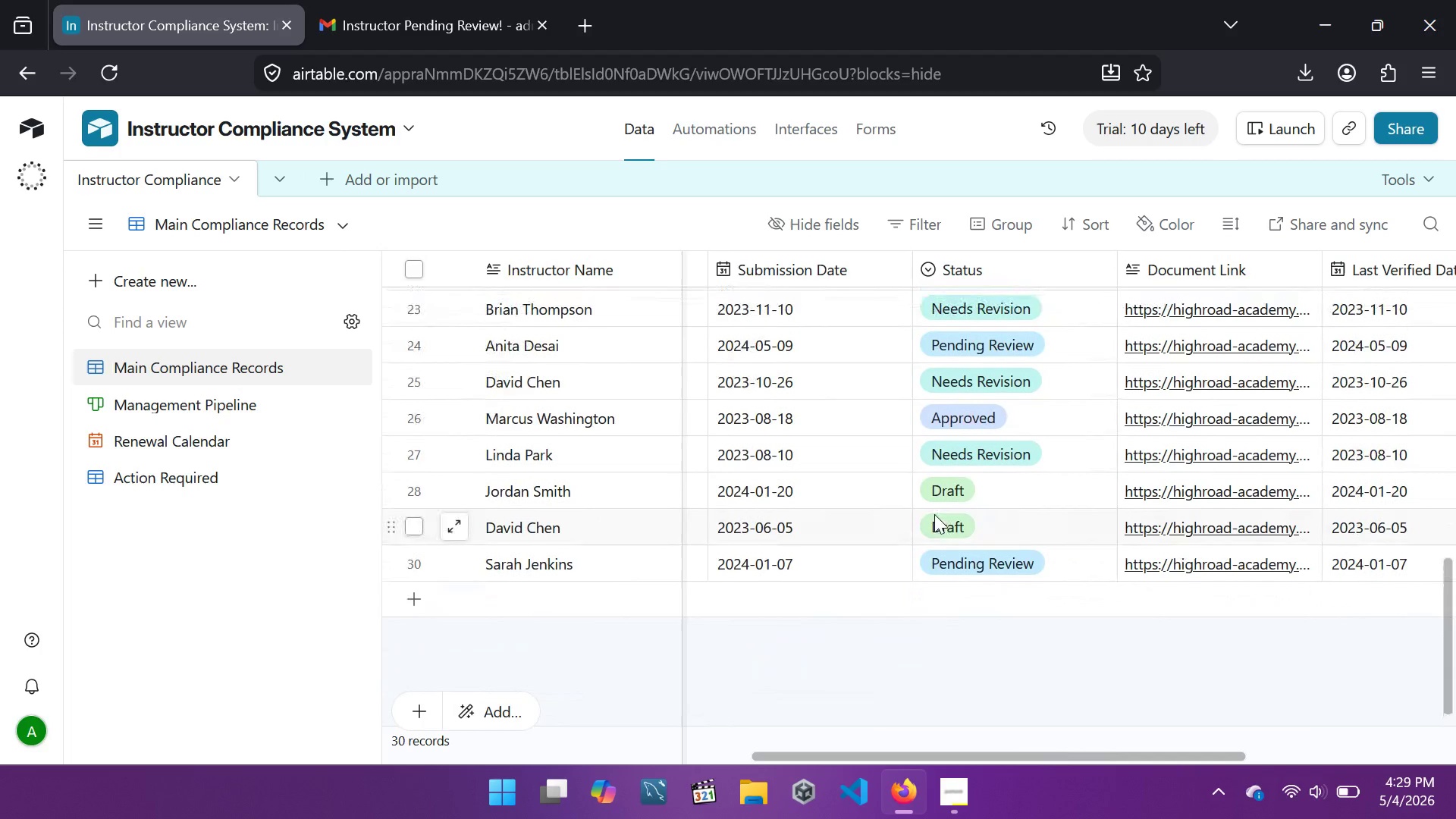 
left_click([1065, 336])
 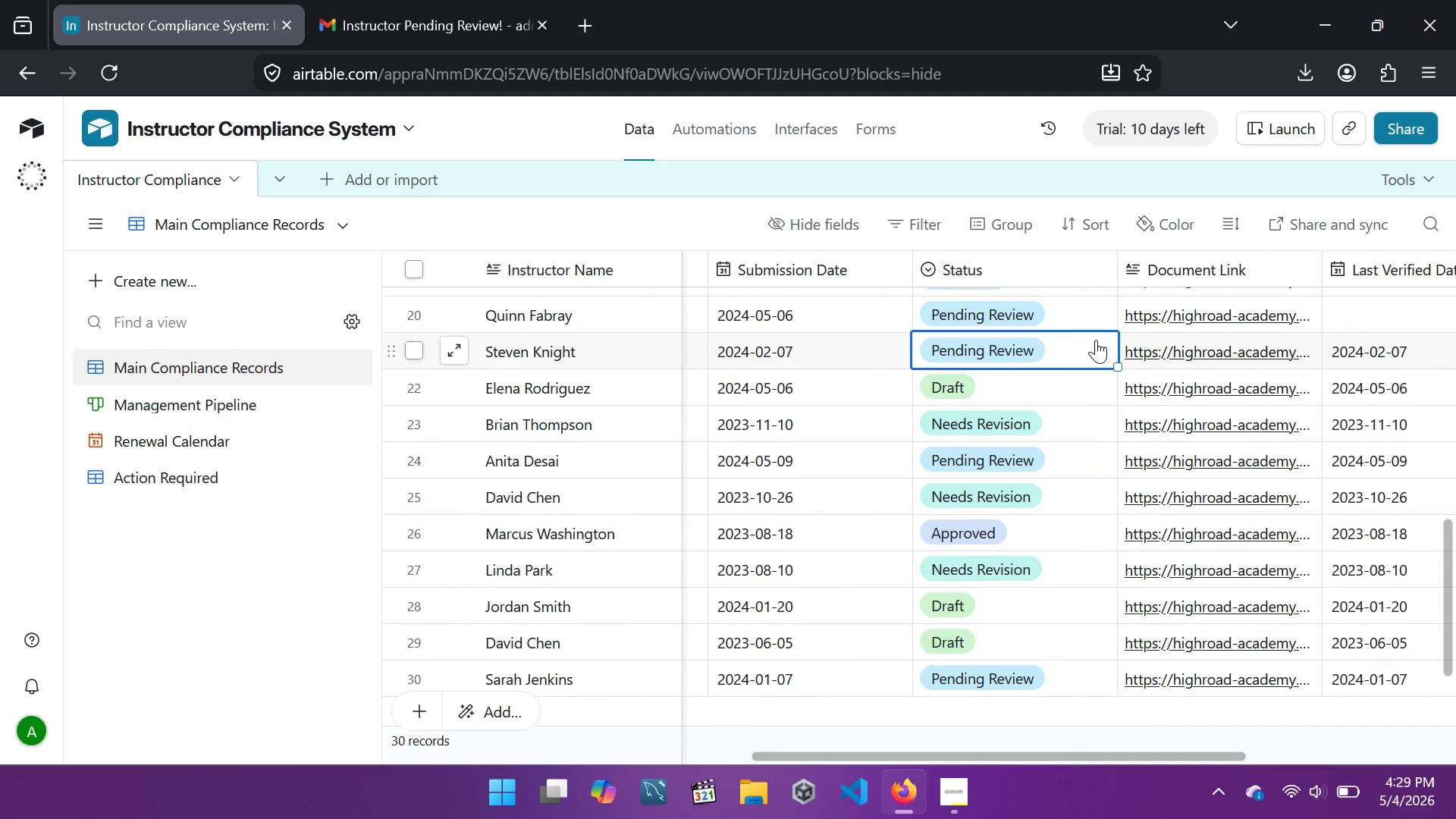 
left_click([1096, 340])
 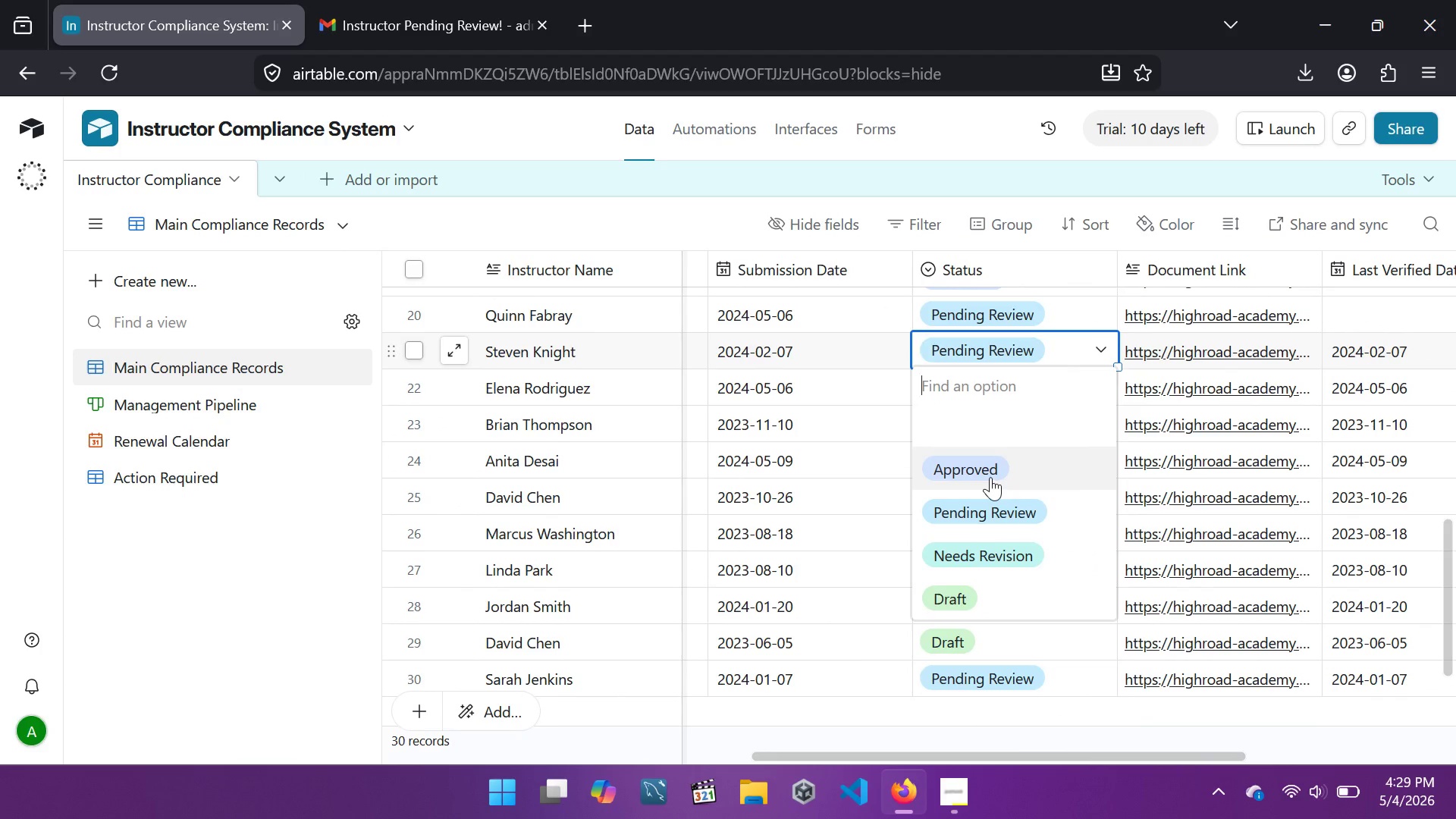 
left_click([990, 477])
 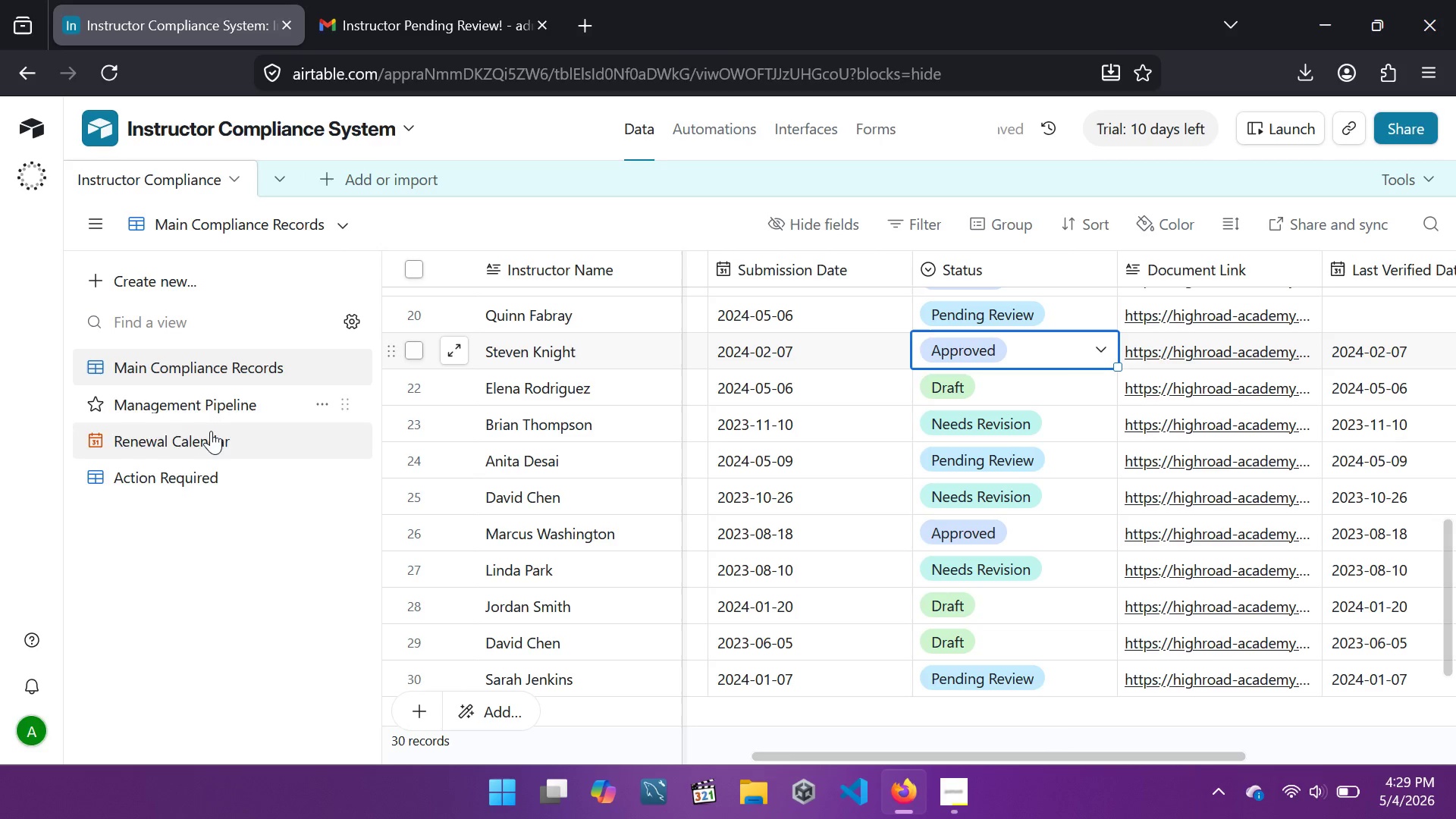 
left_click([215, 414])
 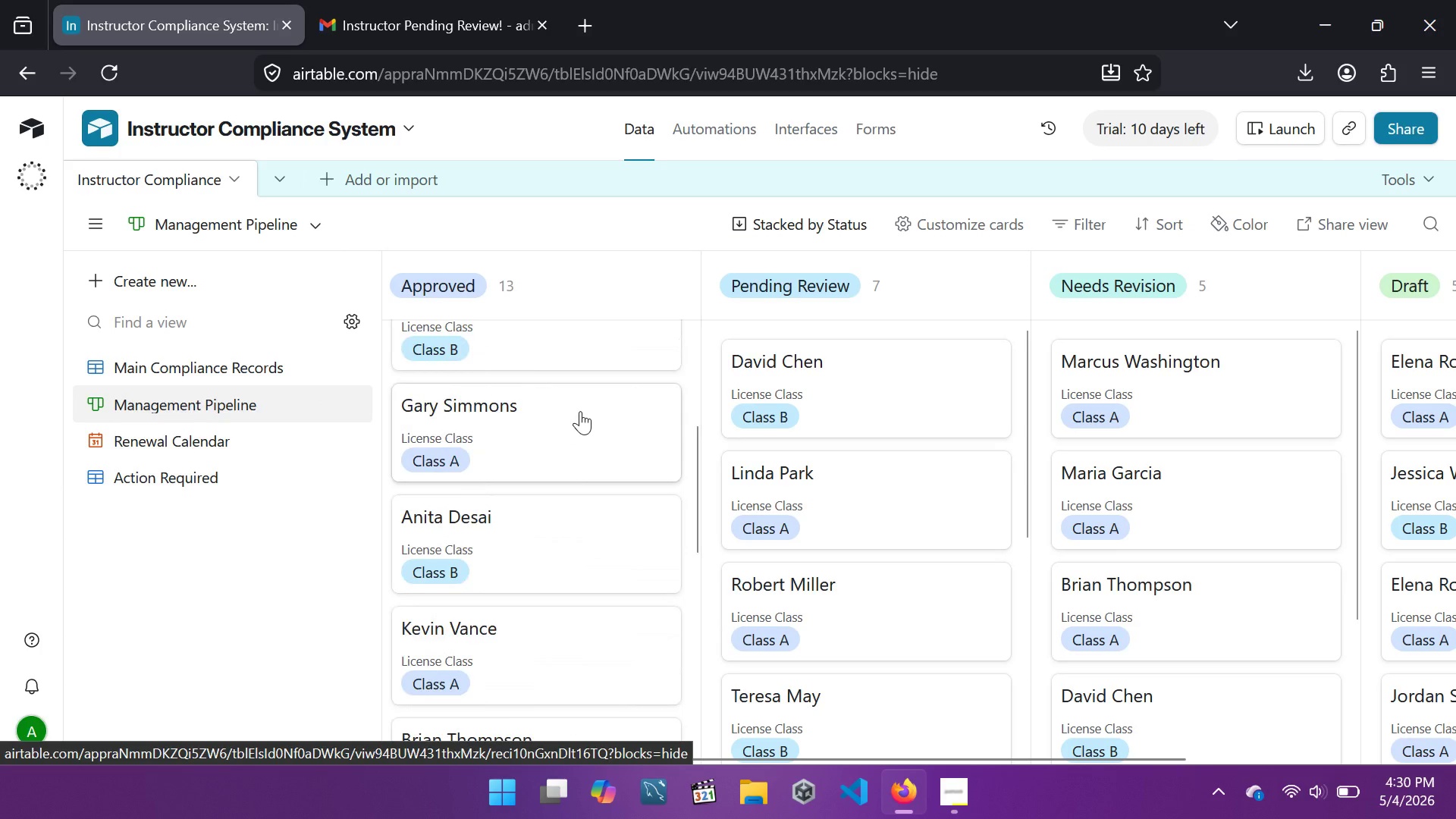 
wait(9.98)
 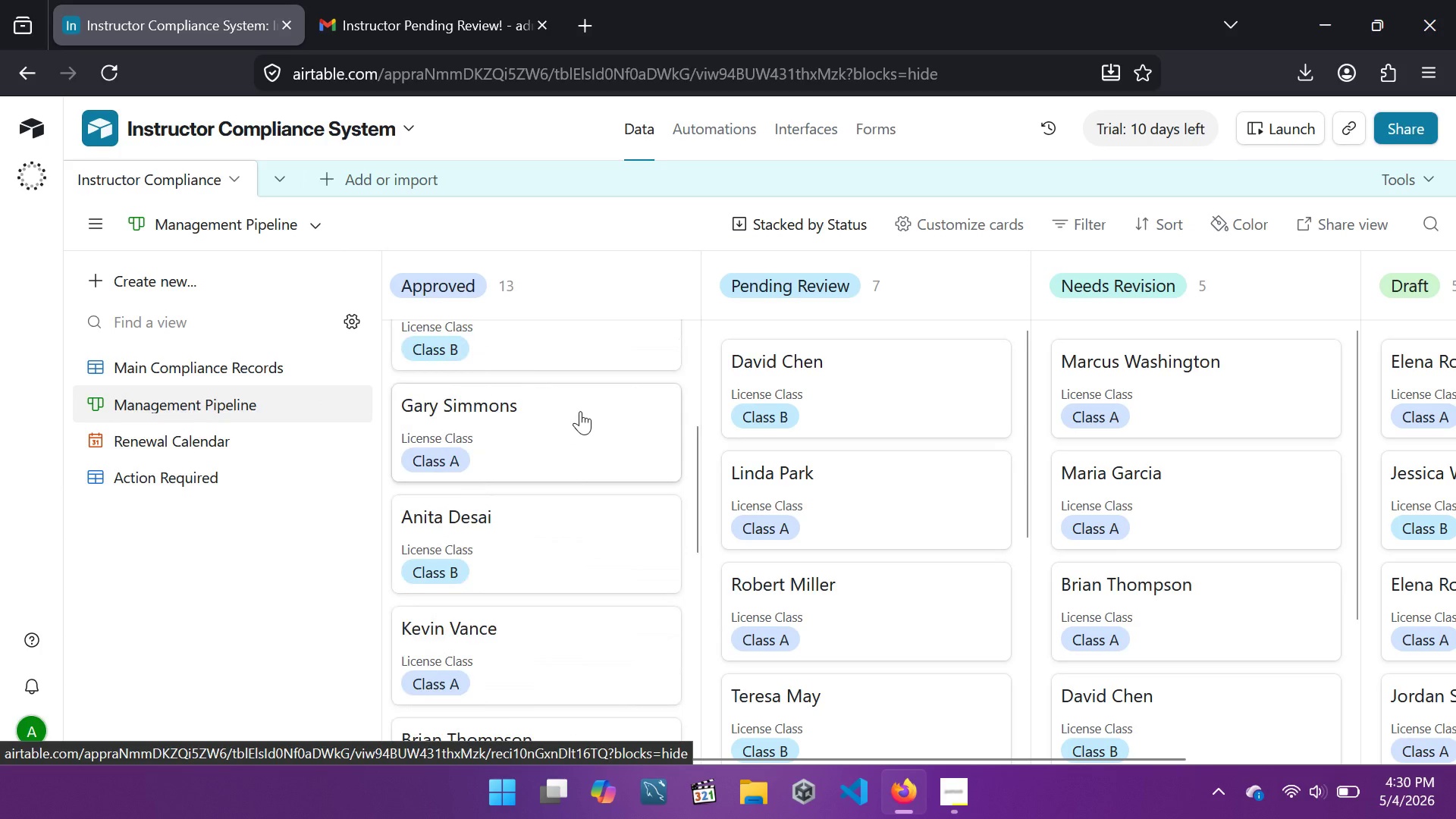 
left_click([255, 364])
 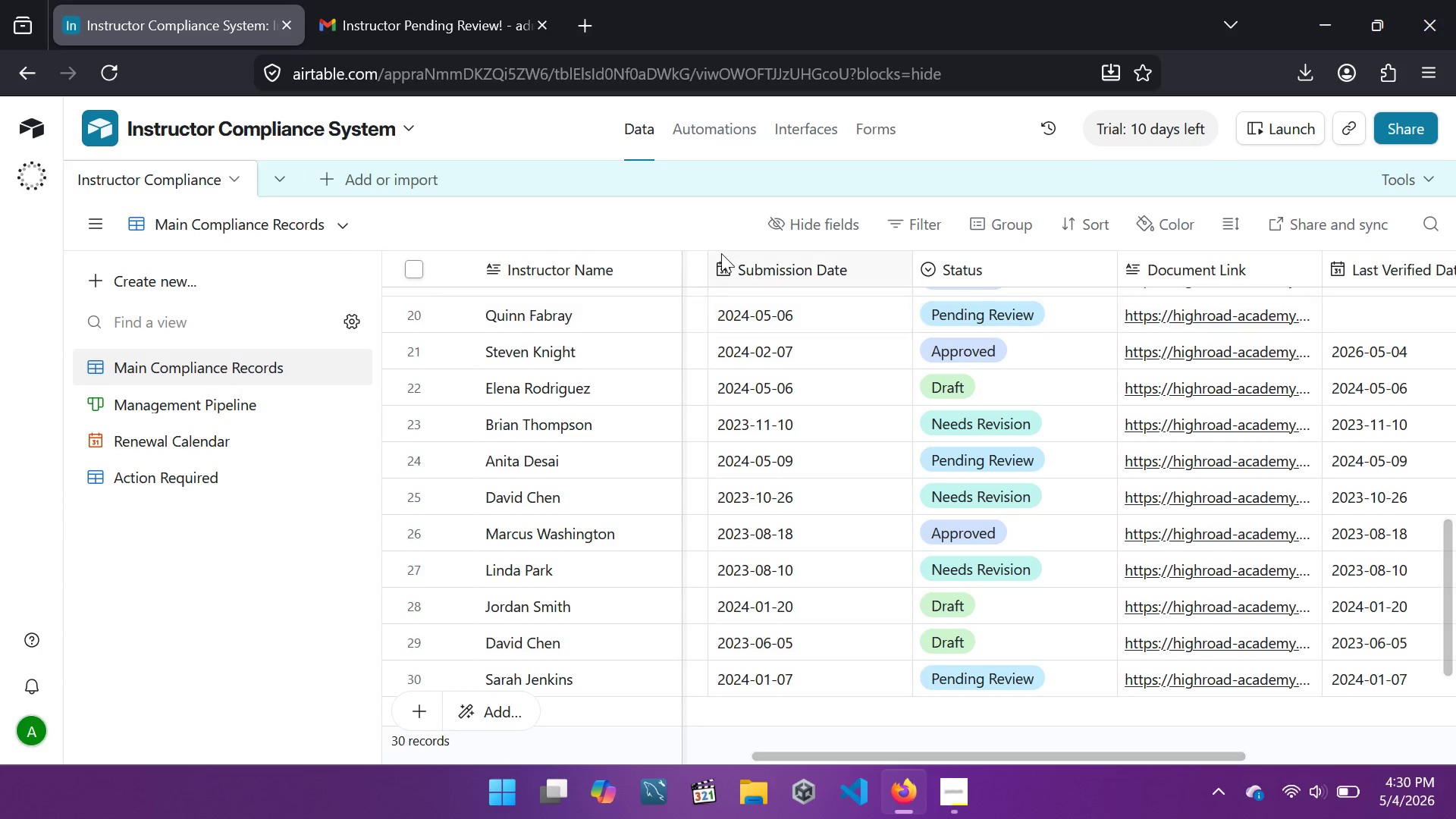 
wait(6.2)
 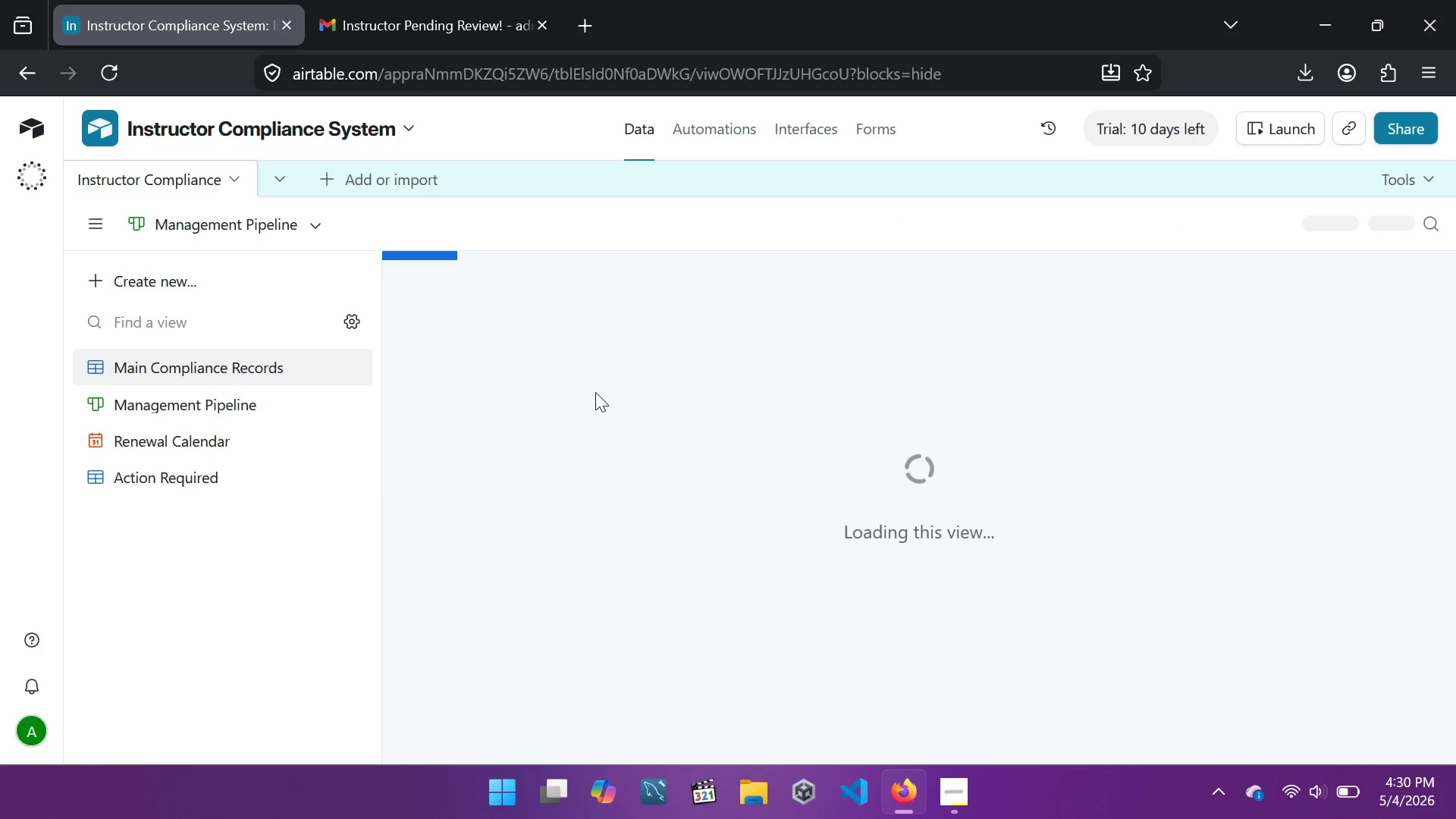 
left_click([366, 0])
 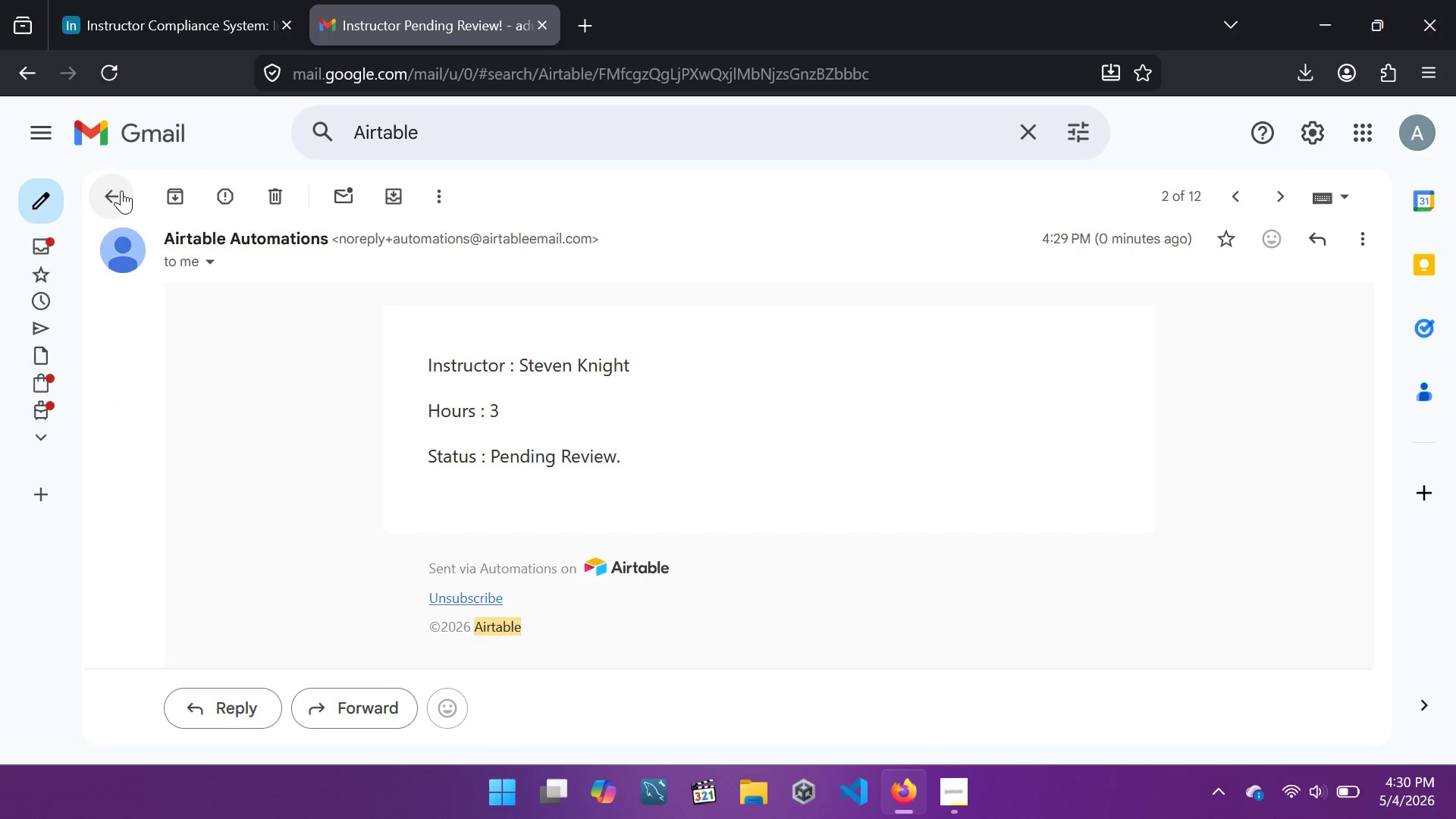 
left_click([121, 190])
 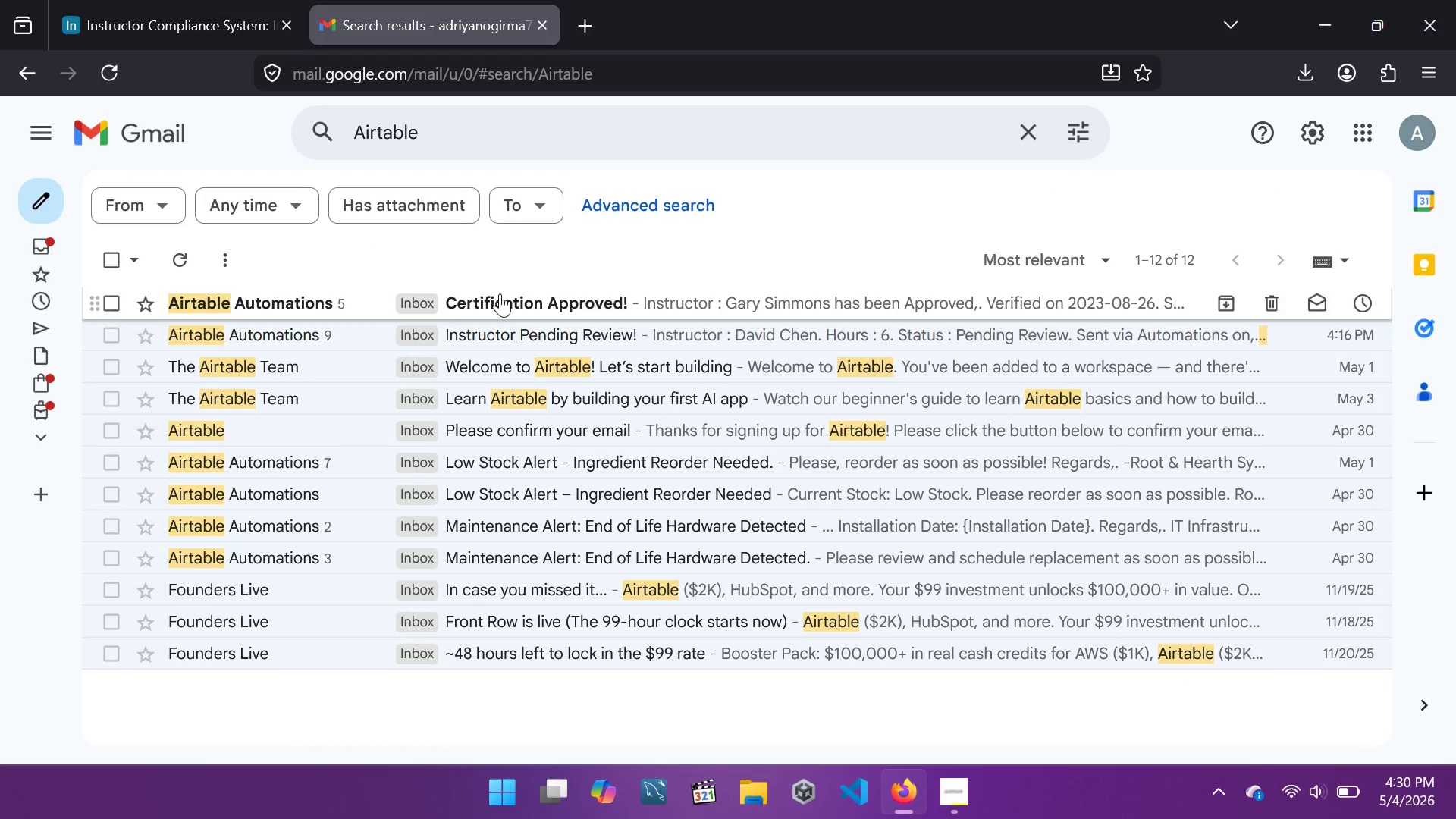 
left_click([500, 296])
 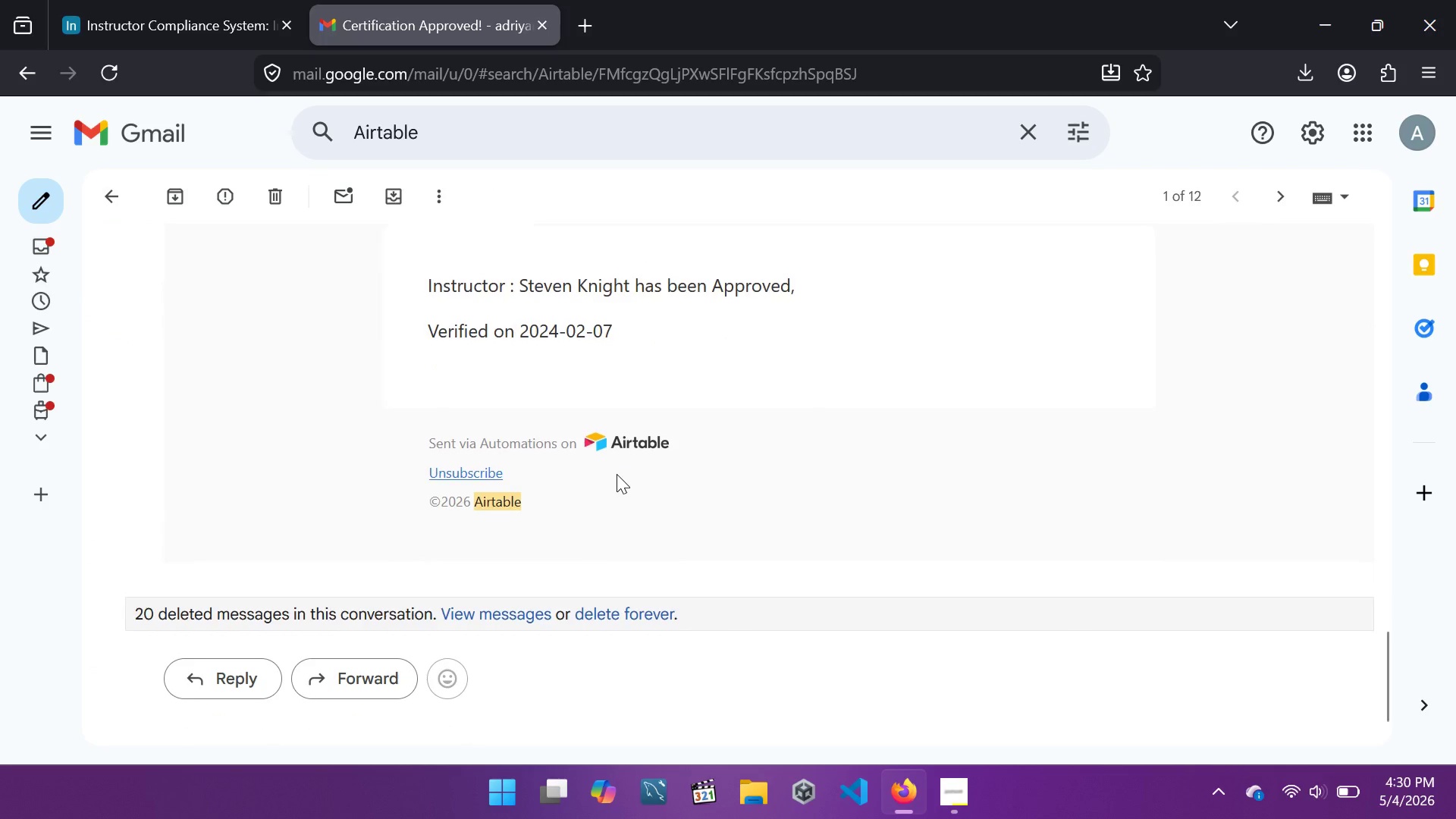 
wait(6.53)
 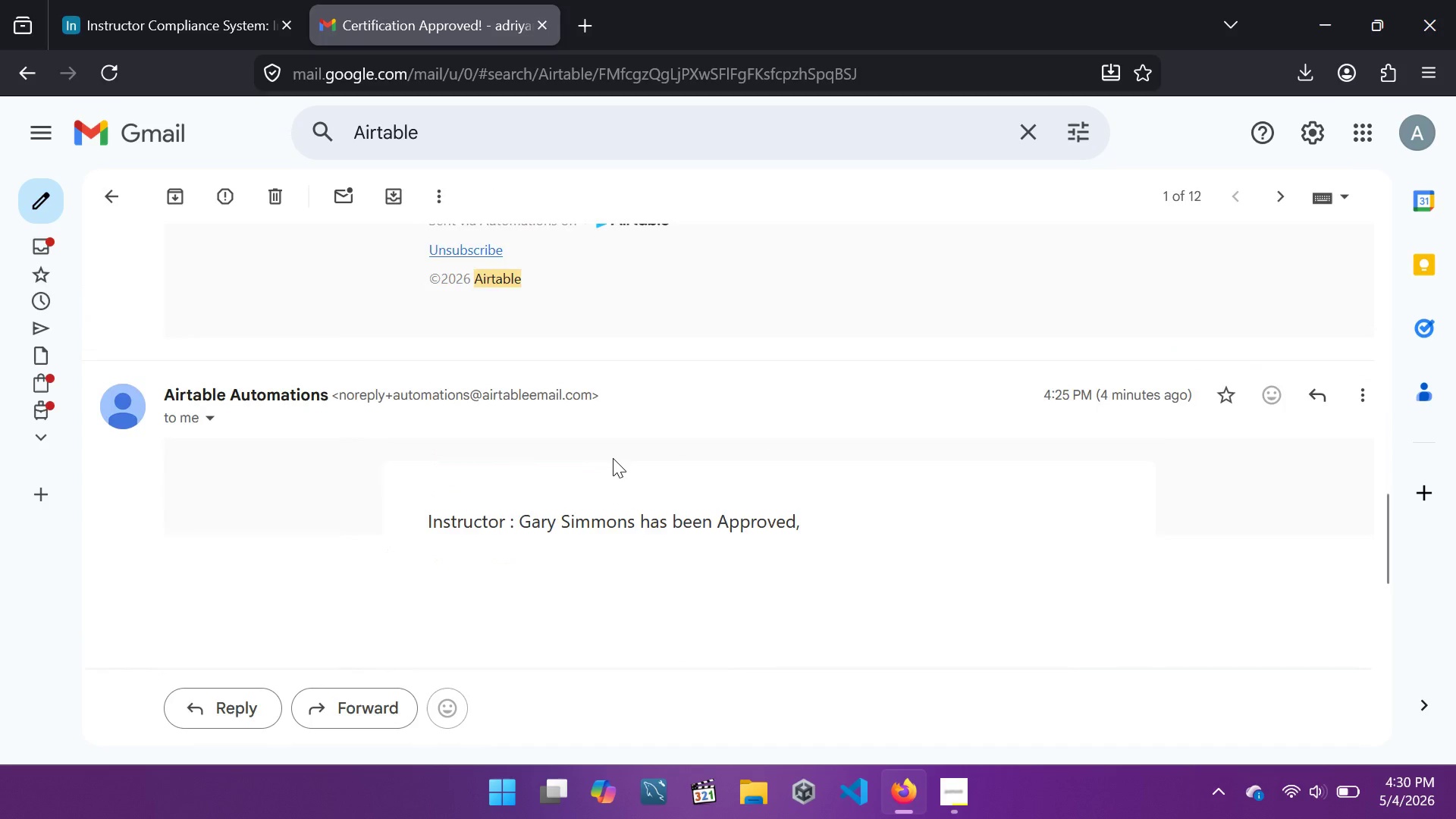 
left_click([182, 0])
 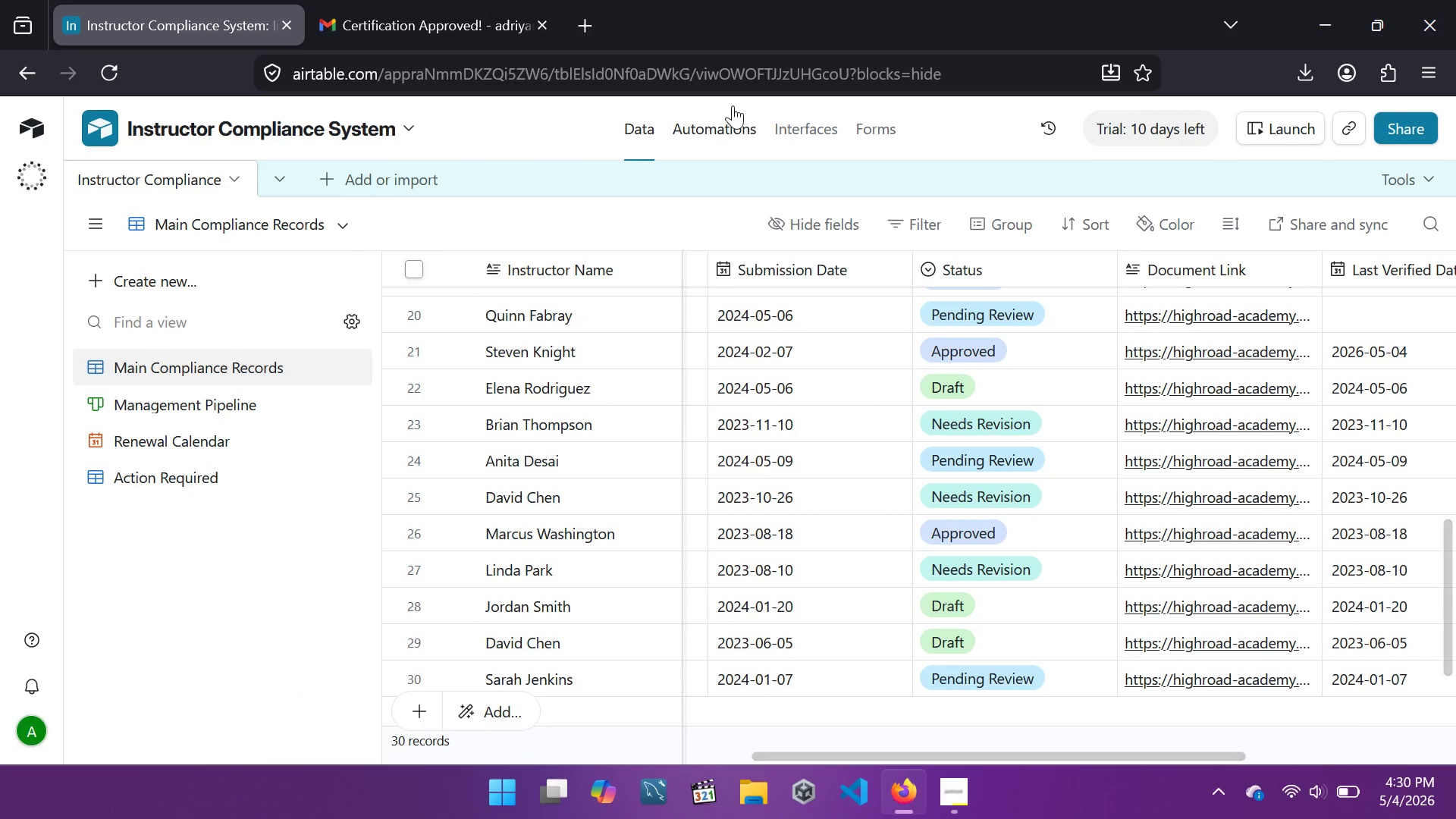 
left_click([726, 120])
 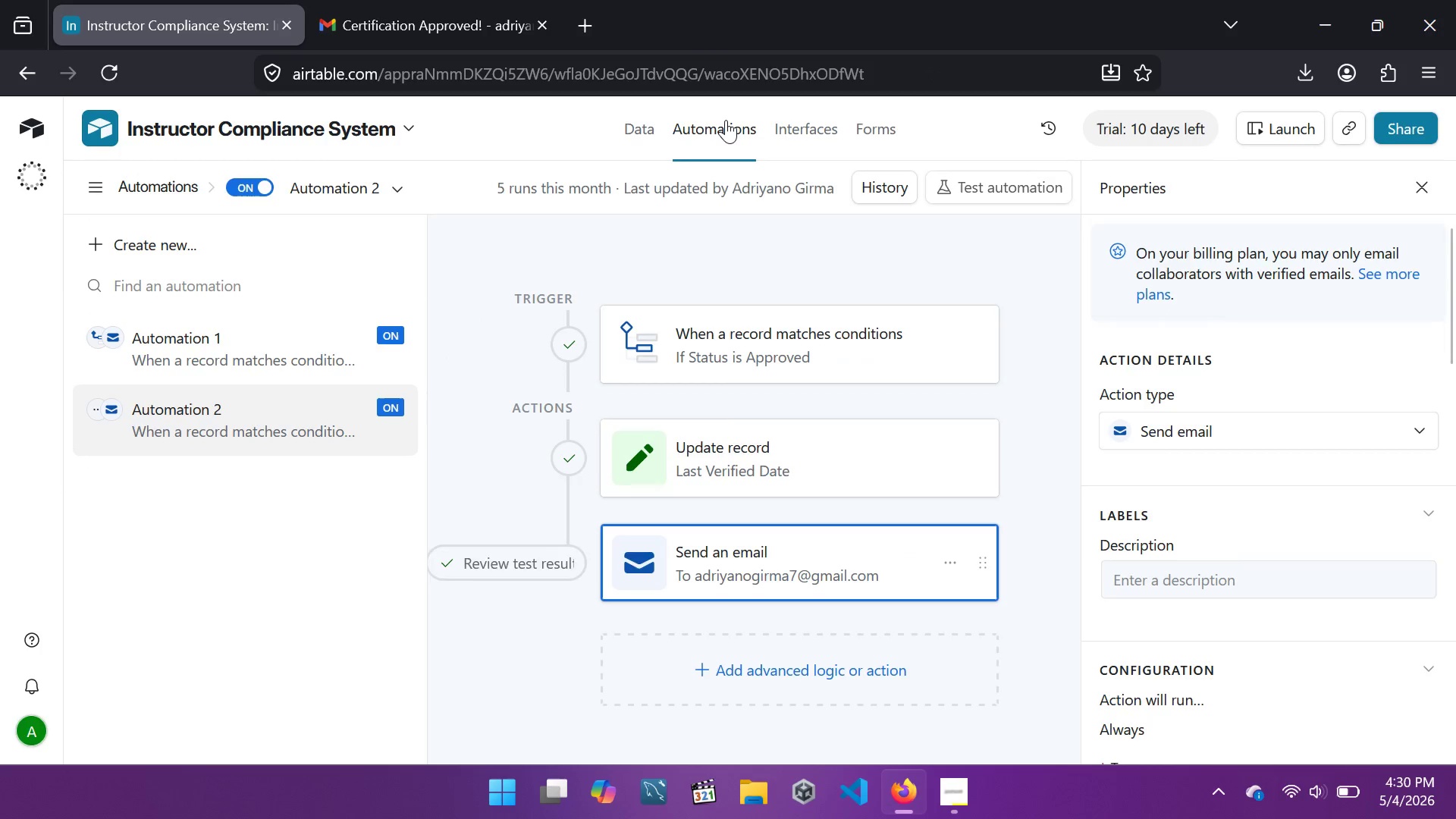 
wait(8.91)
 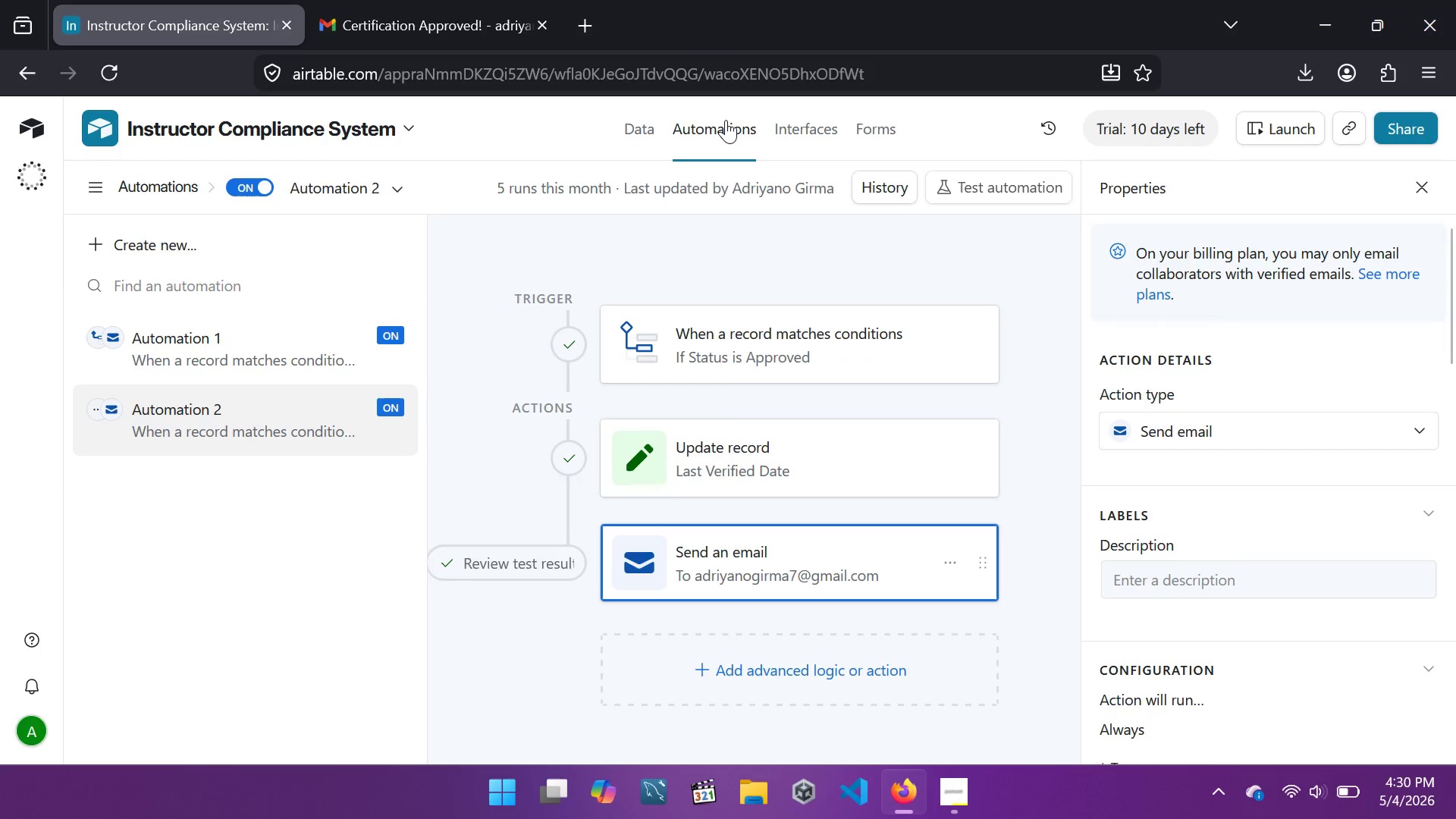 
left_click([821, 491])
 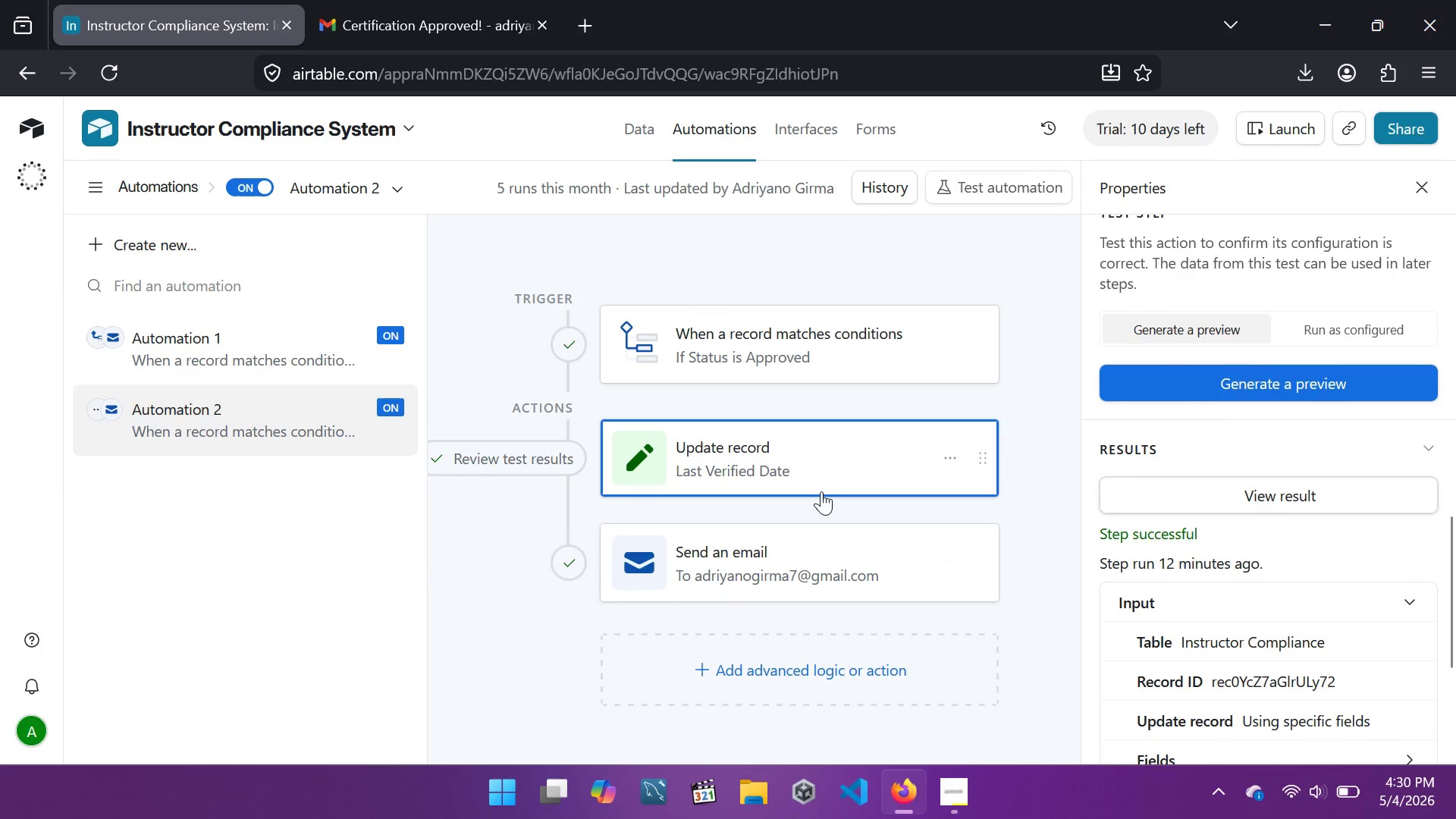 
mouse_move([1329, 428])